 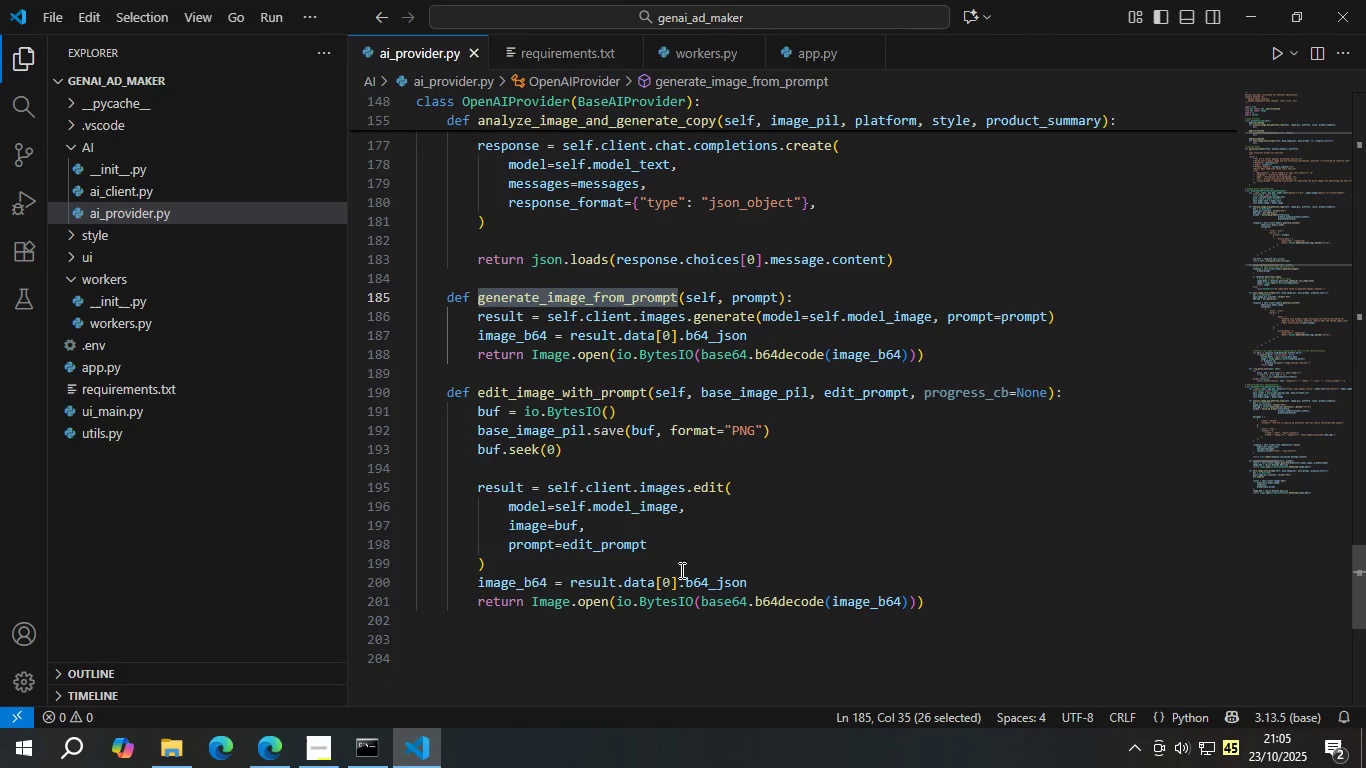 
left_click([681, 549])
 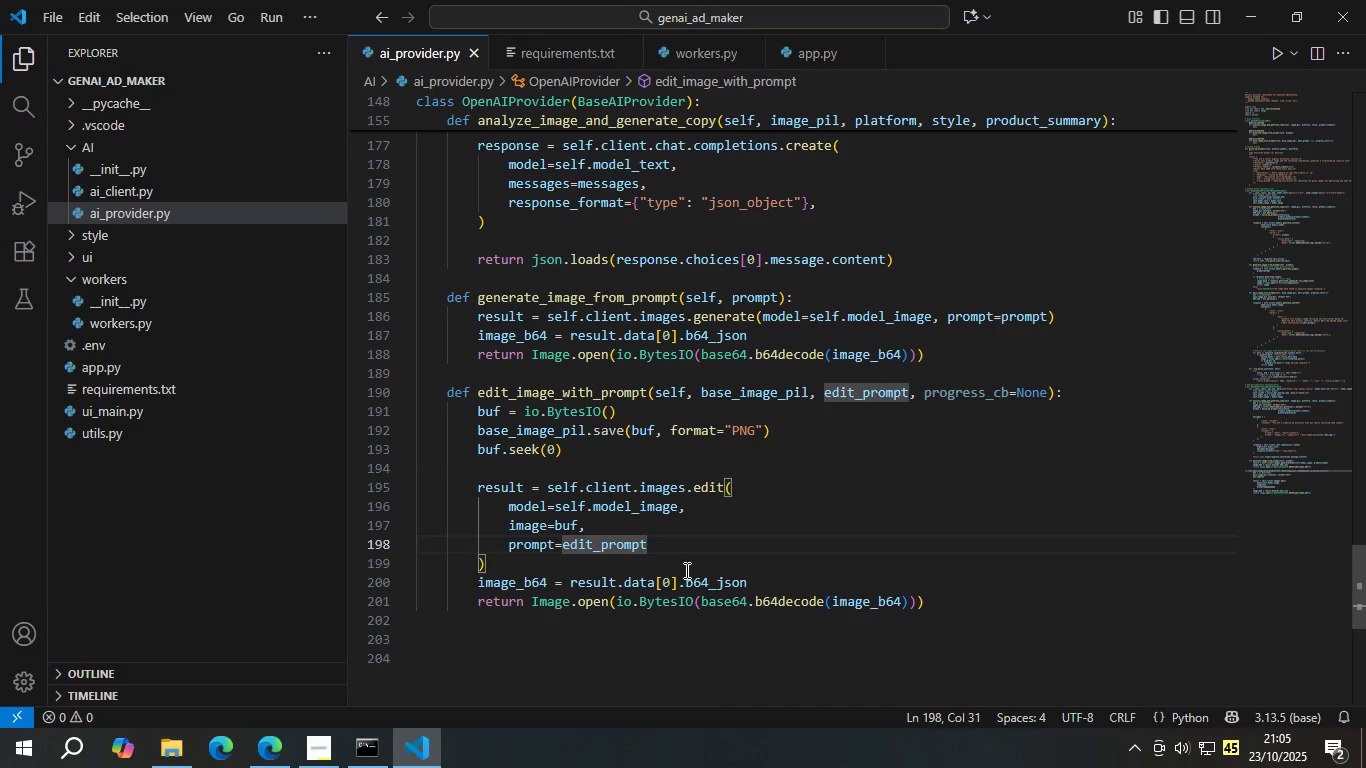 
left_click([685, 570])
 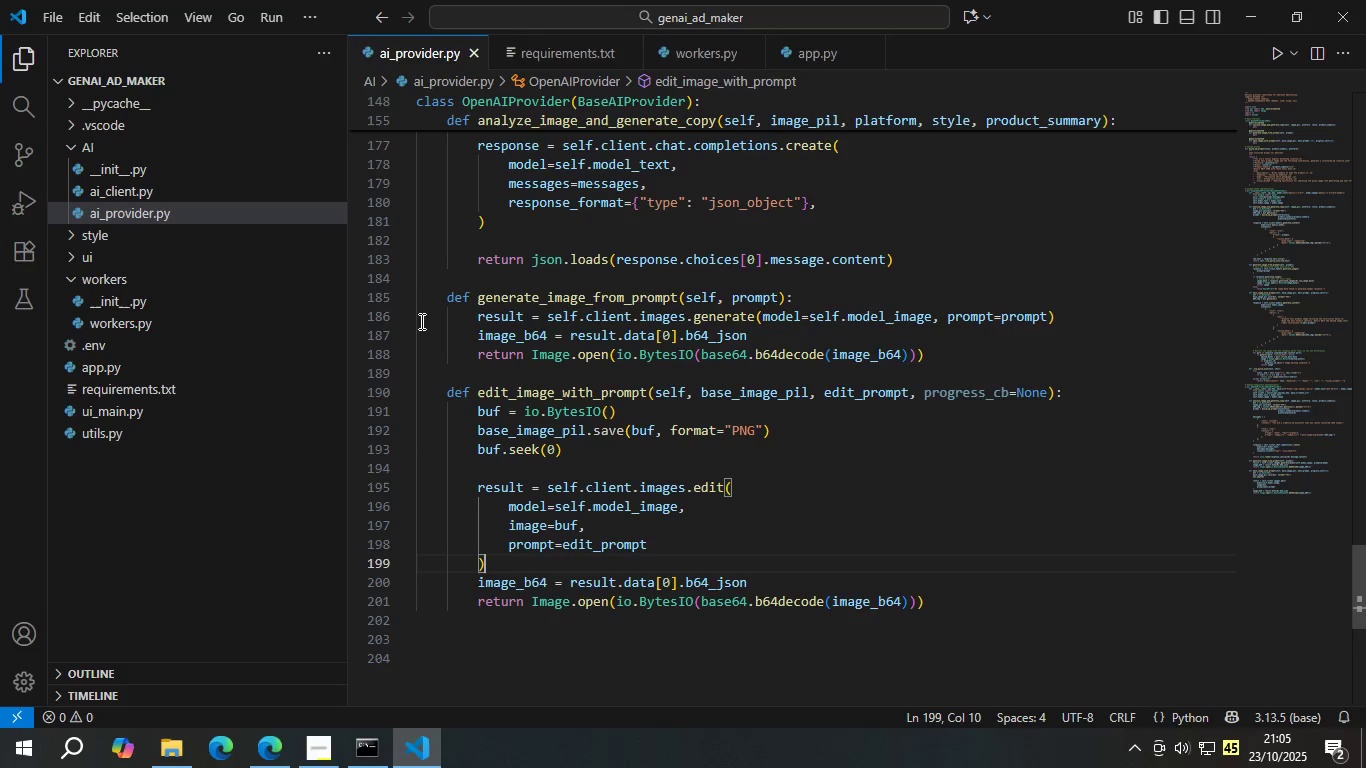 
scroll: coordinate [884, 305], scroll_direction: up, amount: 26.0
 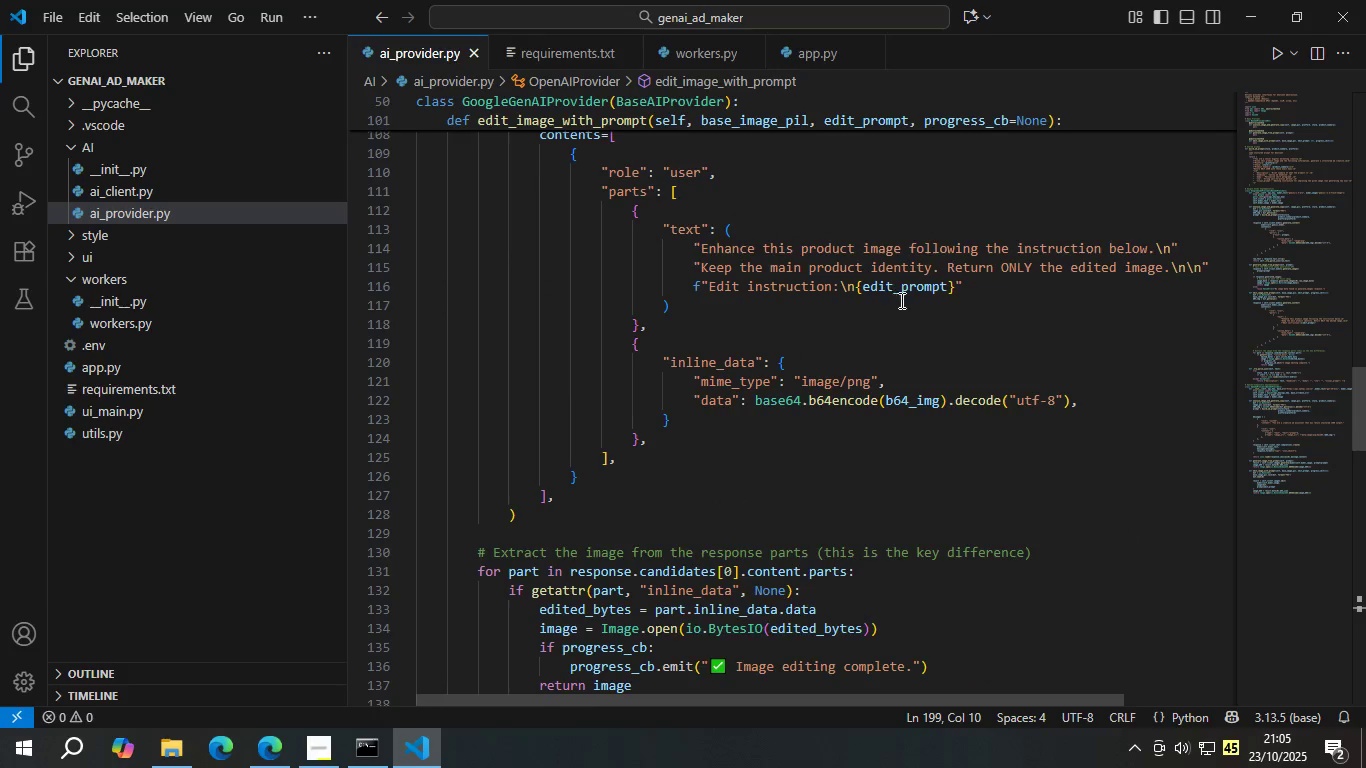 
scroll: coordinate [708, 265], scroll_direction: up, amount: 31.0
 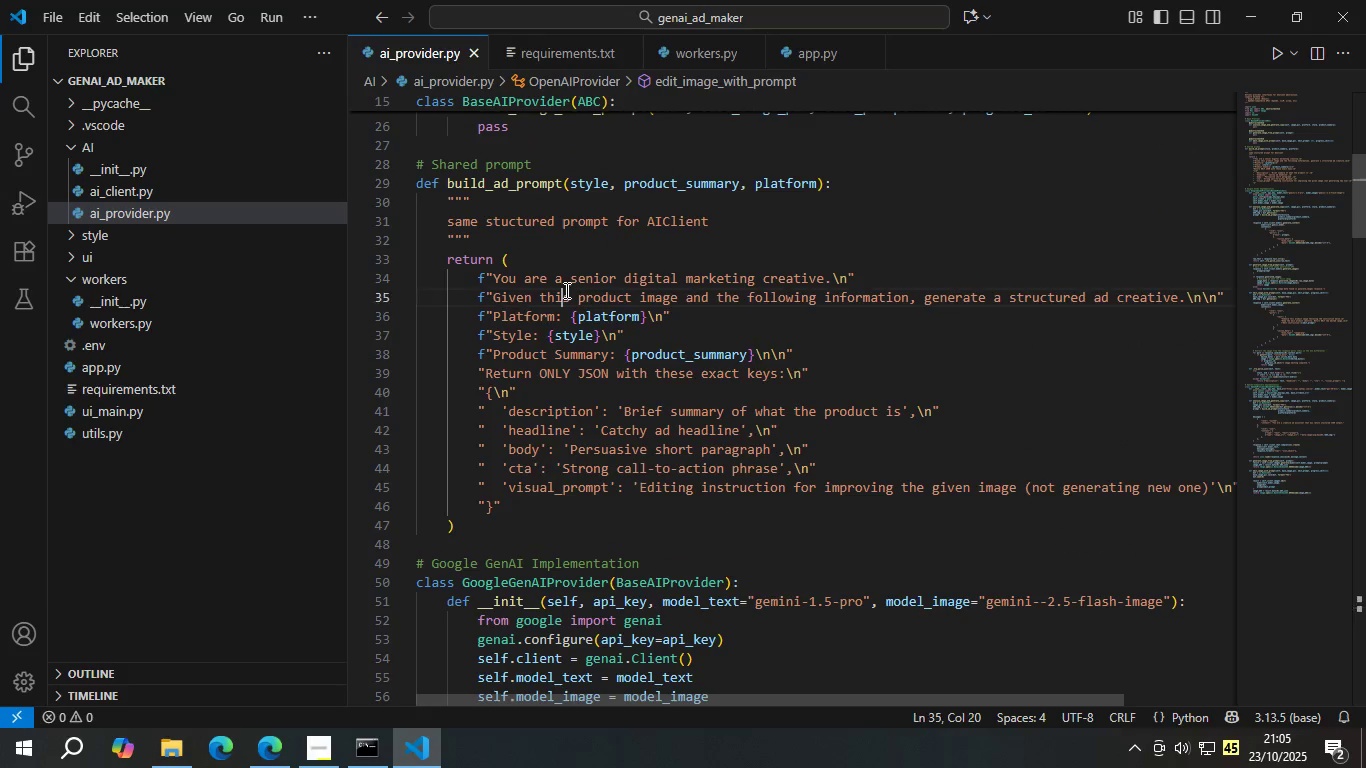 
left_click([565, 290])
 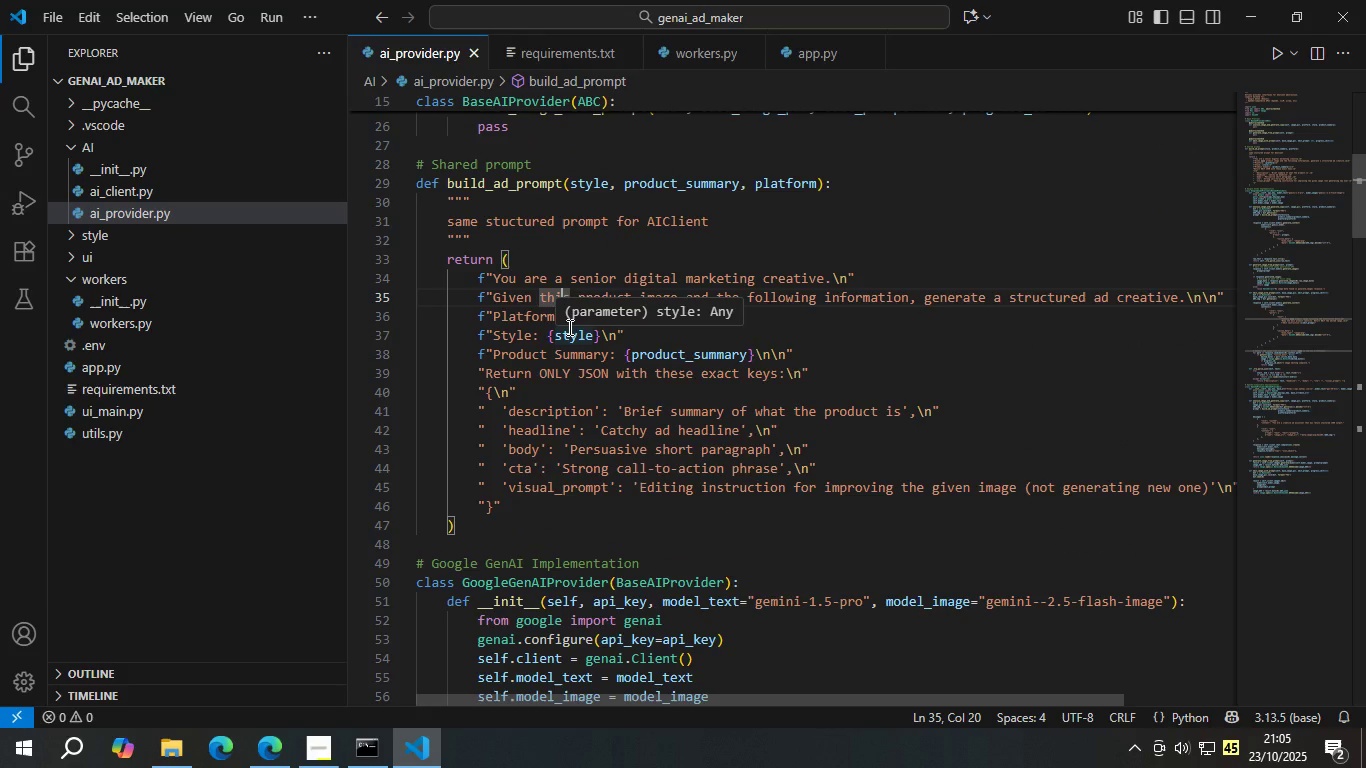 
scroll: coordinate [602, 301], scroll_direction: up, amount: 2.0
 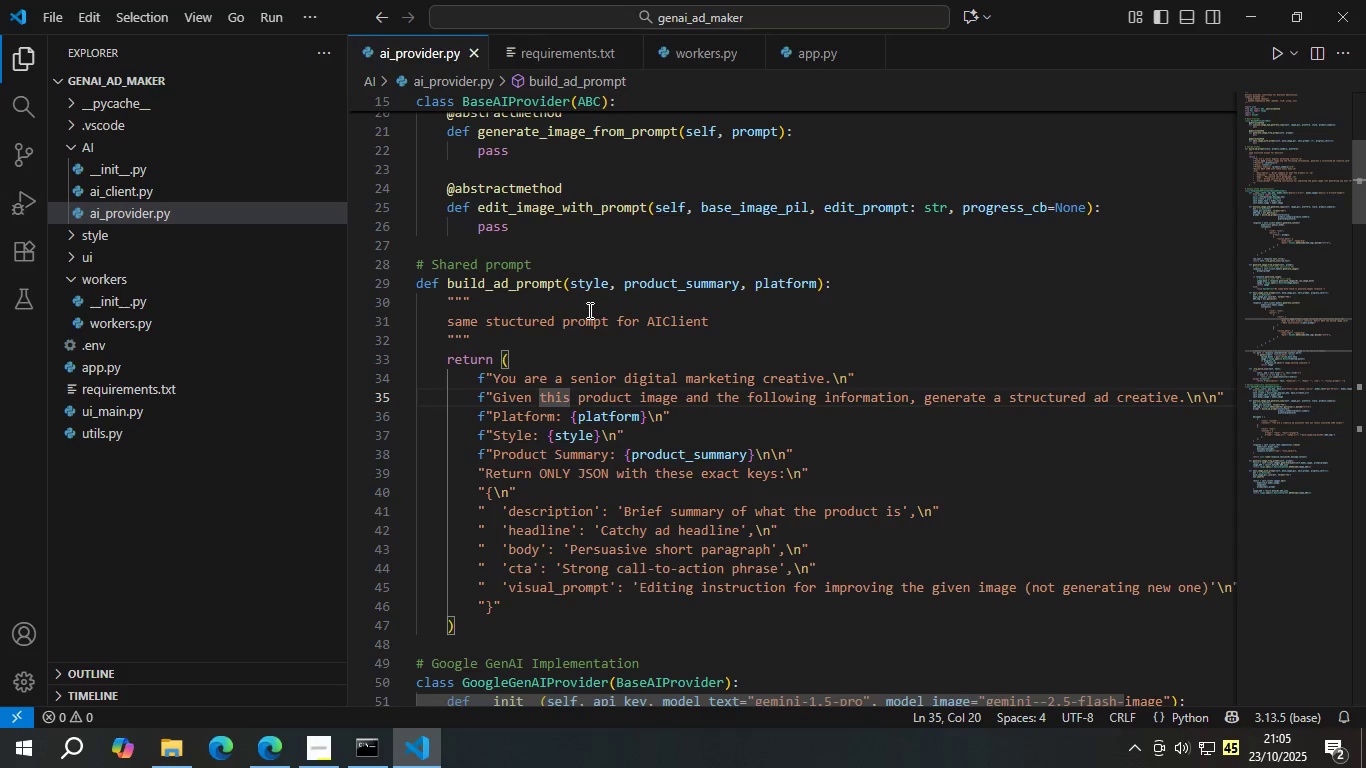 
wait(9.67)
 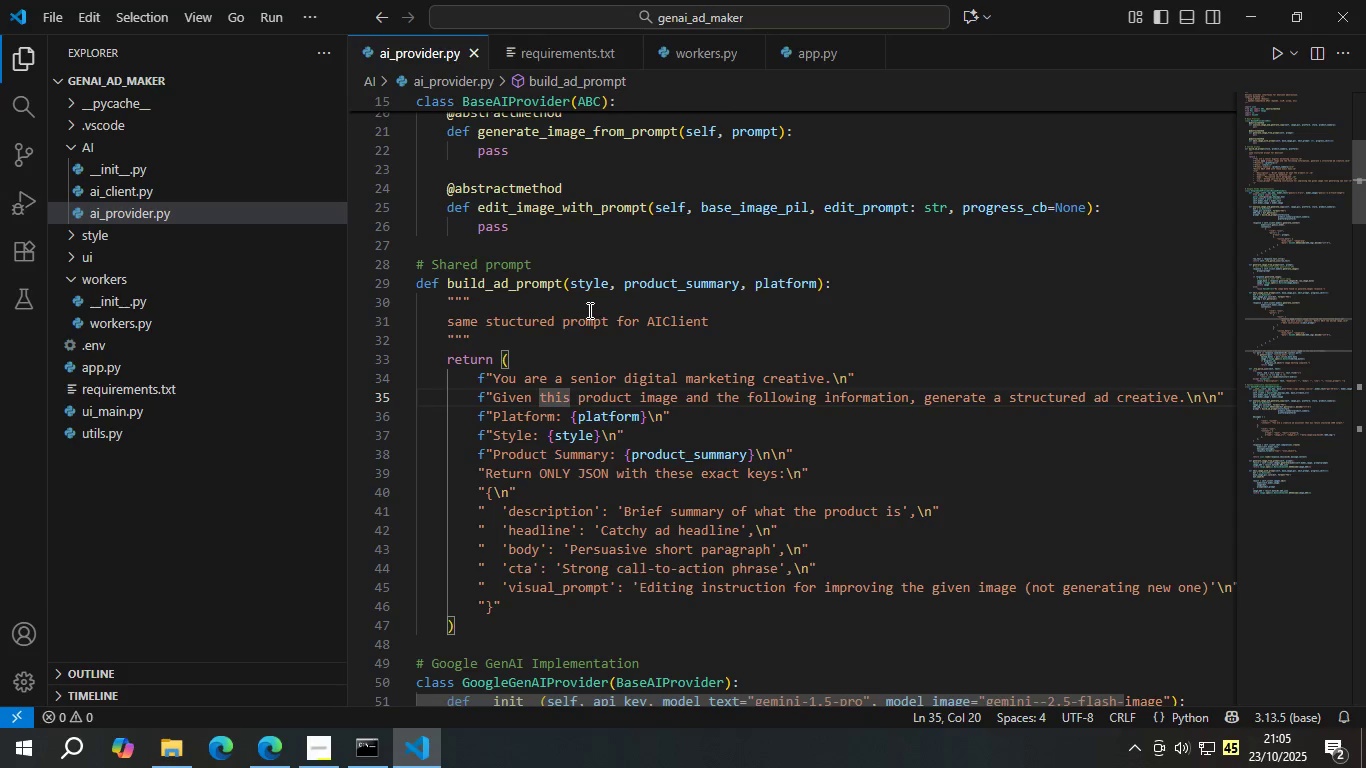 
left_click([580, 388])
 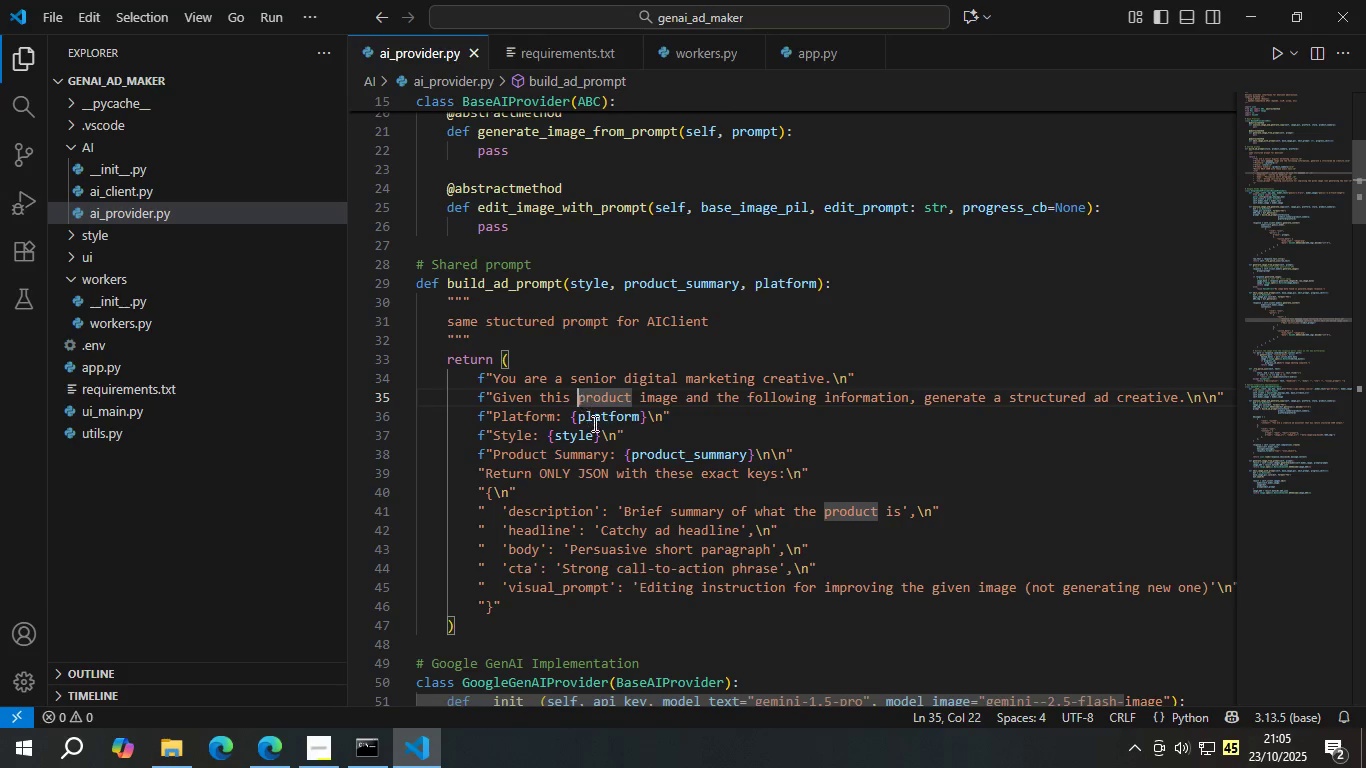 
scroll: coordinate [593, 425], scroll_direction: down, amount: 1.0
 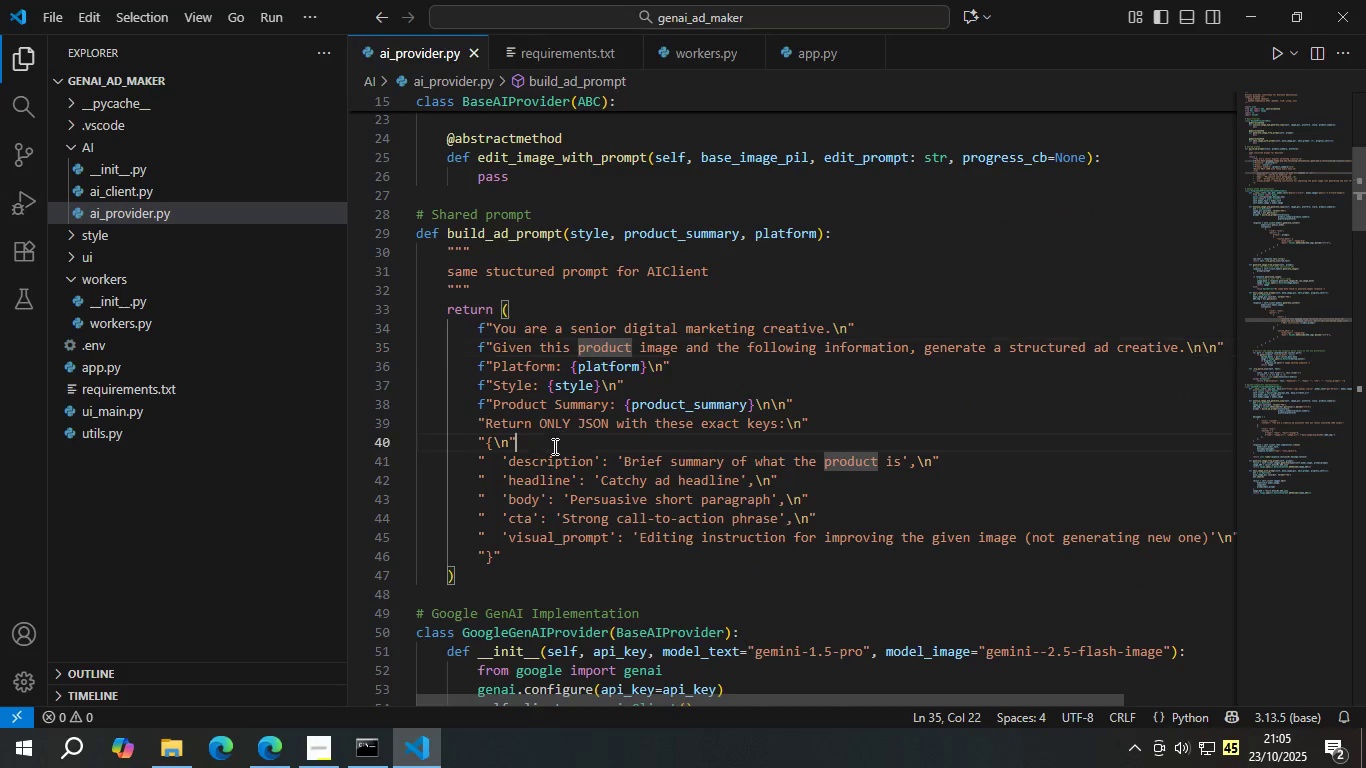 
left_click([553, 446])
 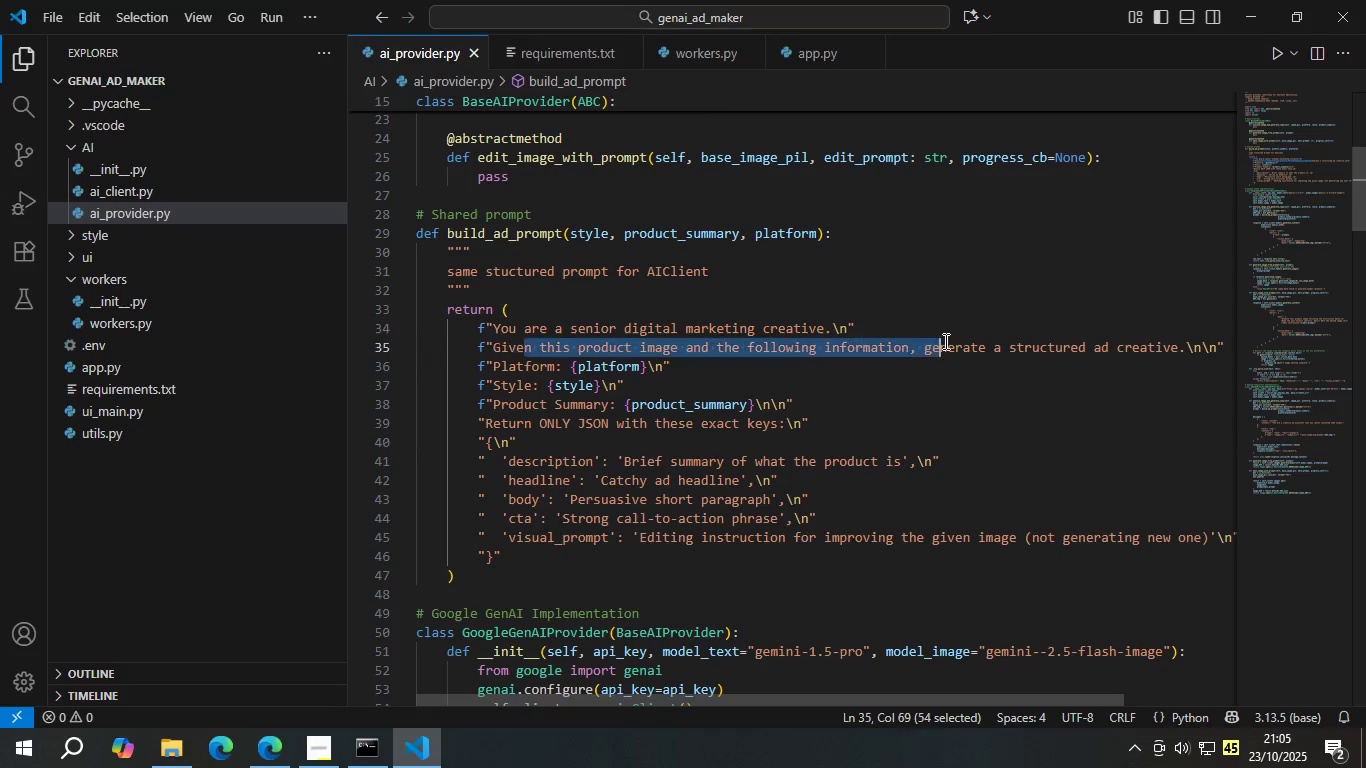 
left_click([703, 352])
 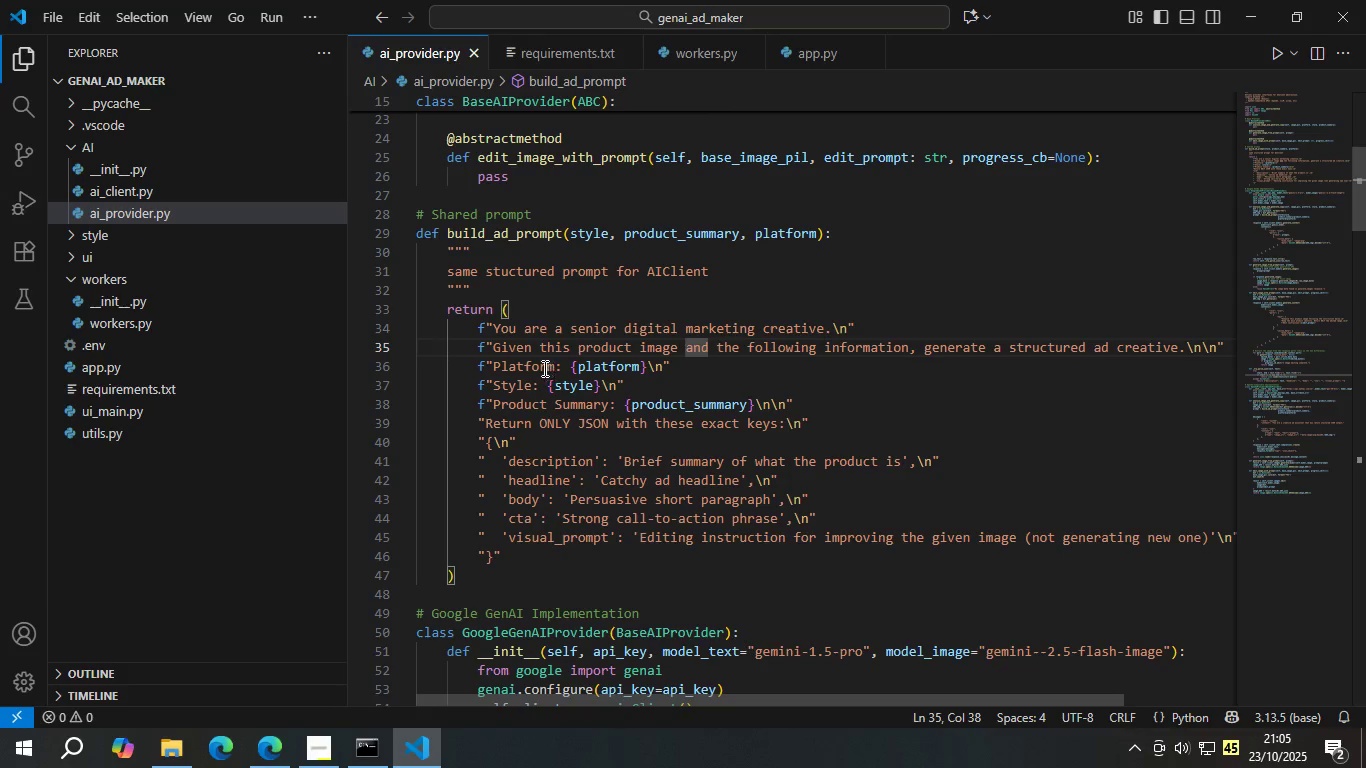 
double_click([536, 363])
 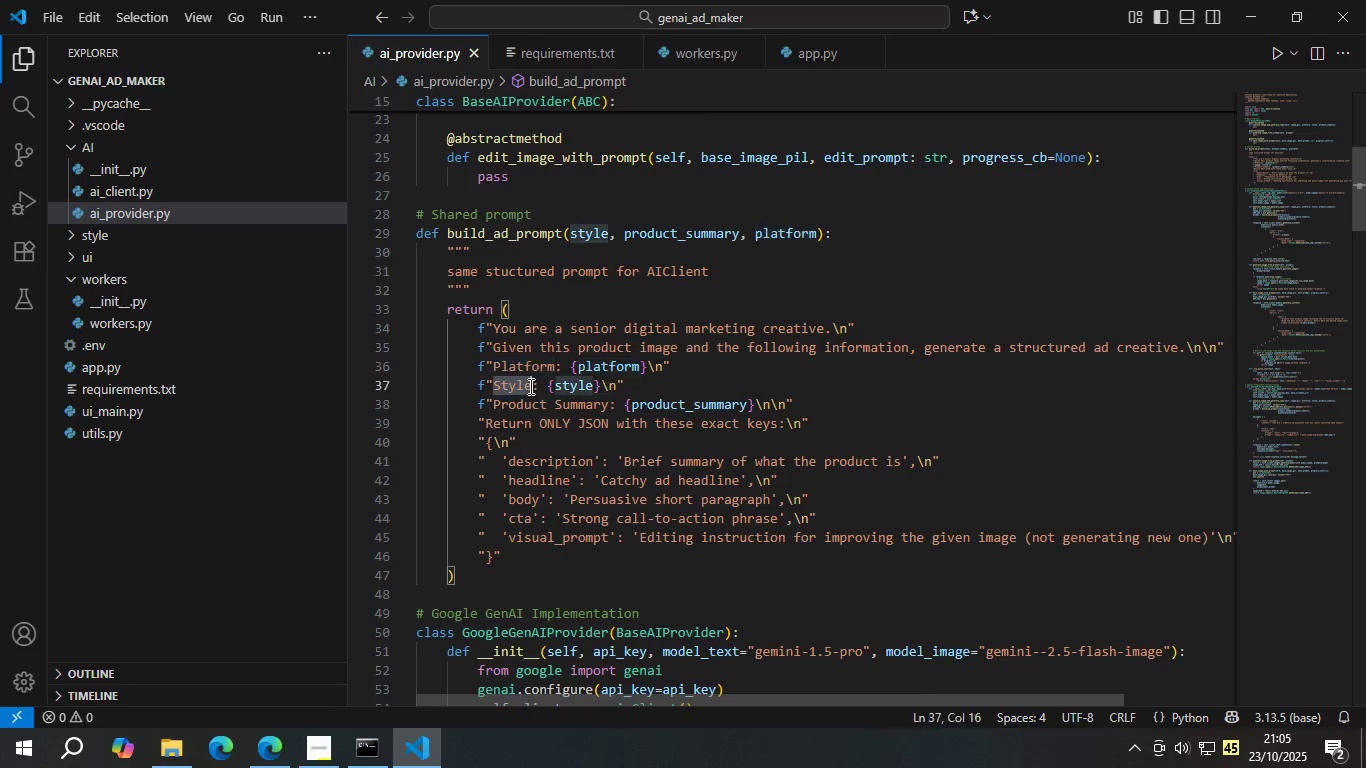 
double_click([529, 386])
 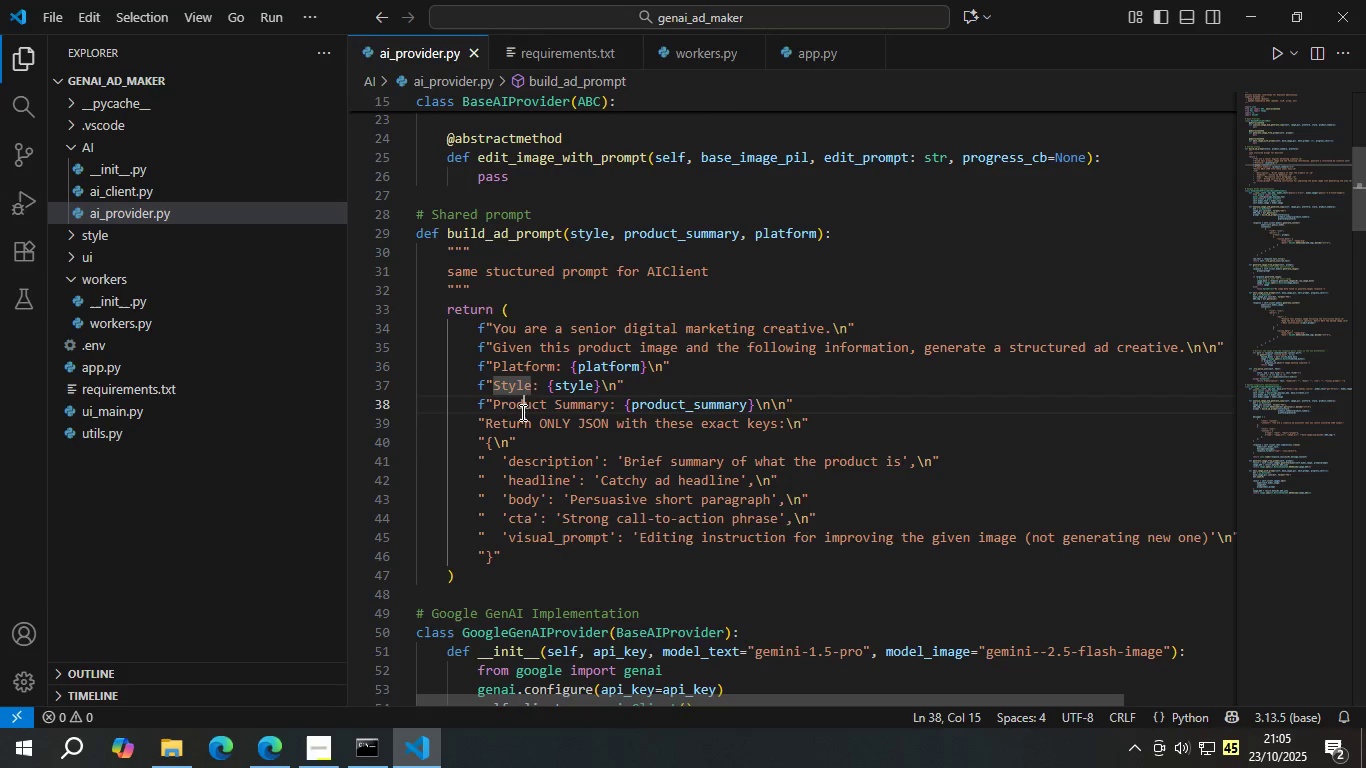 
triple_click([521, 412])
 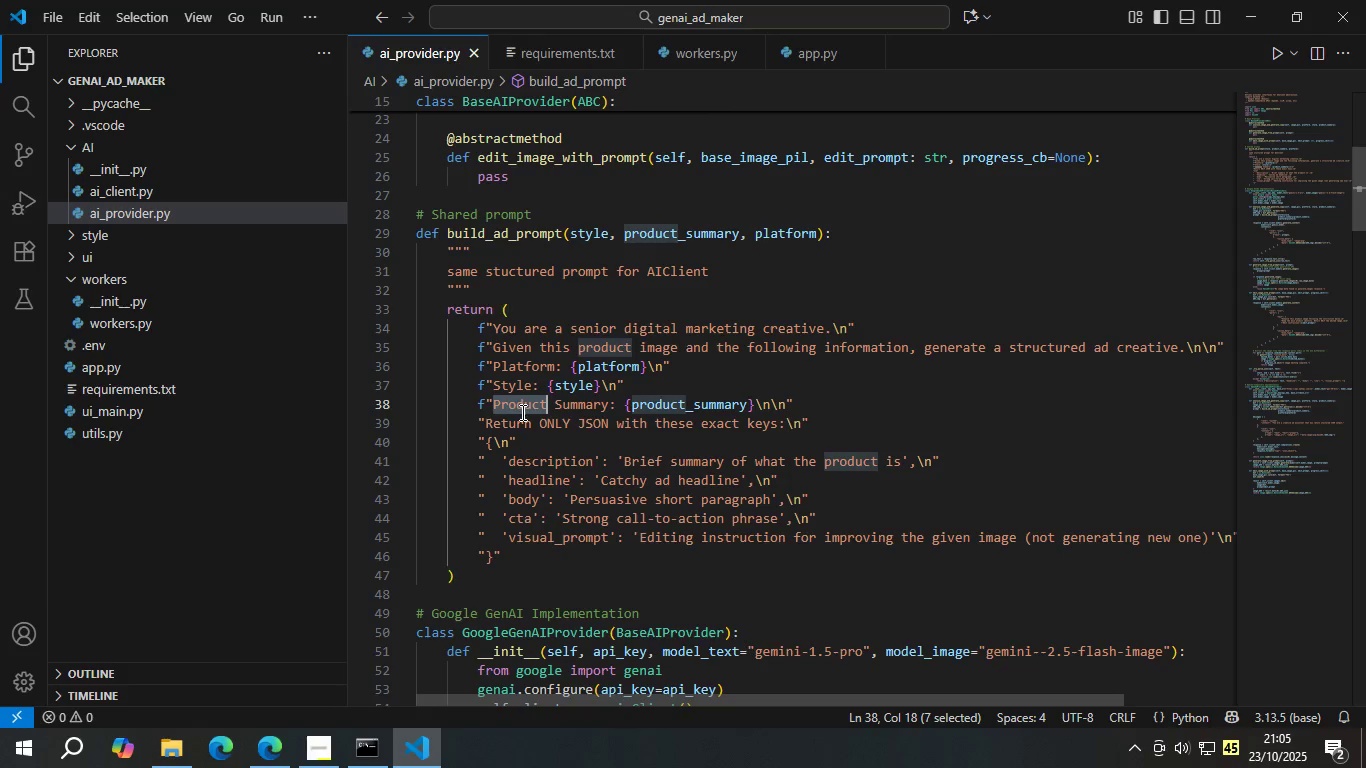 
triple_click([521, 412])
 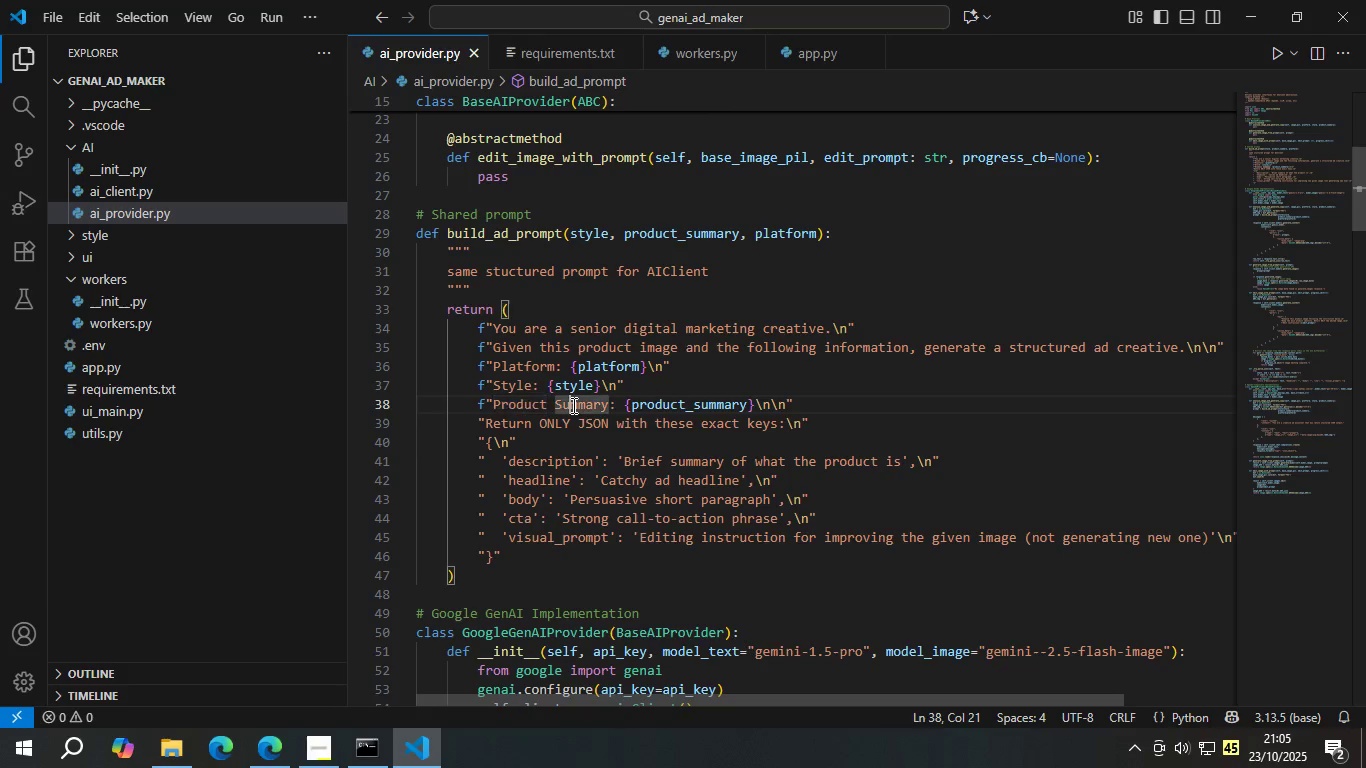 
double_click([572, 405])
 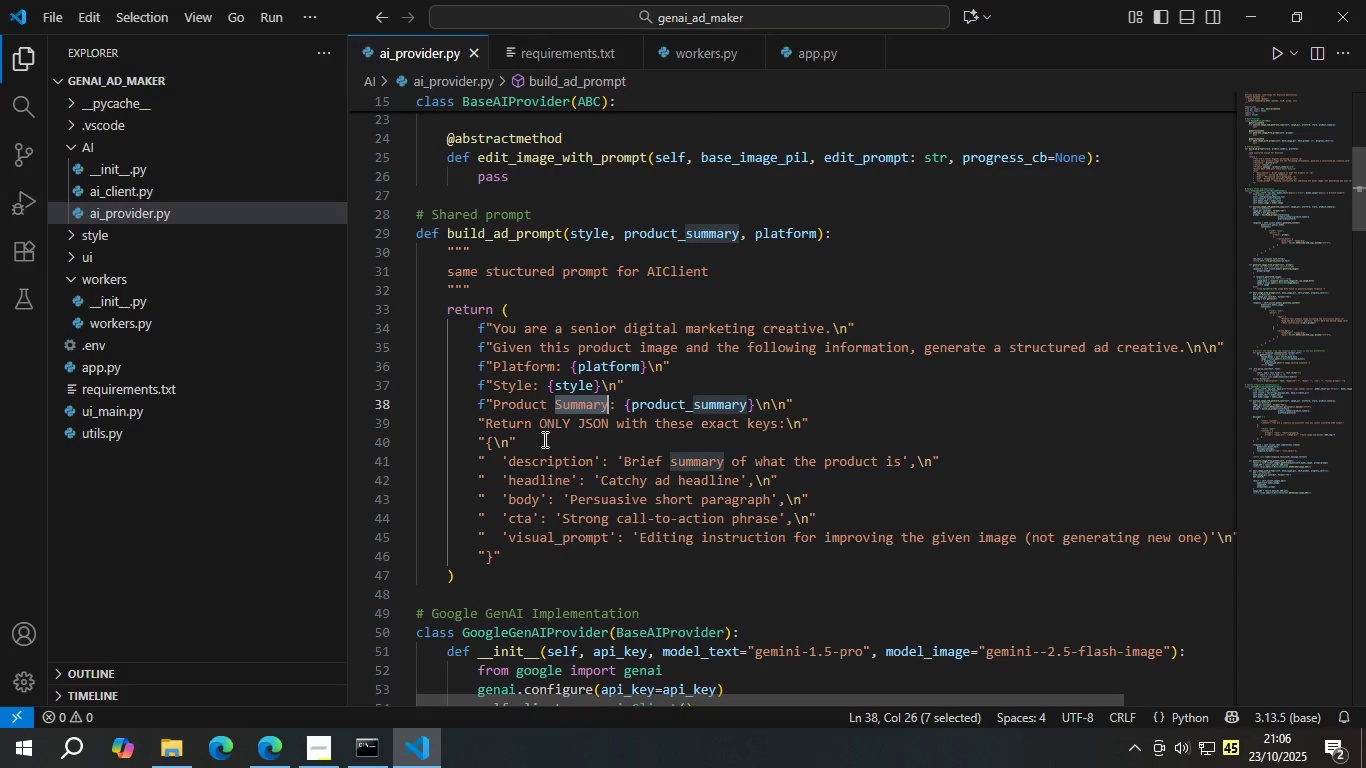 
left_click([539, 441])
 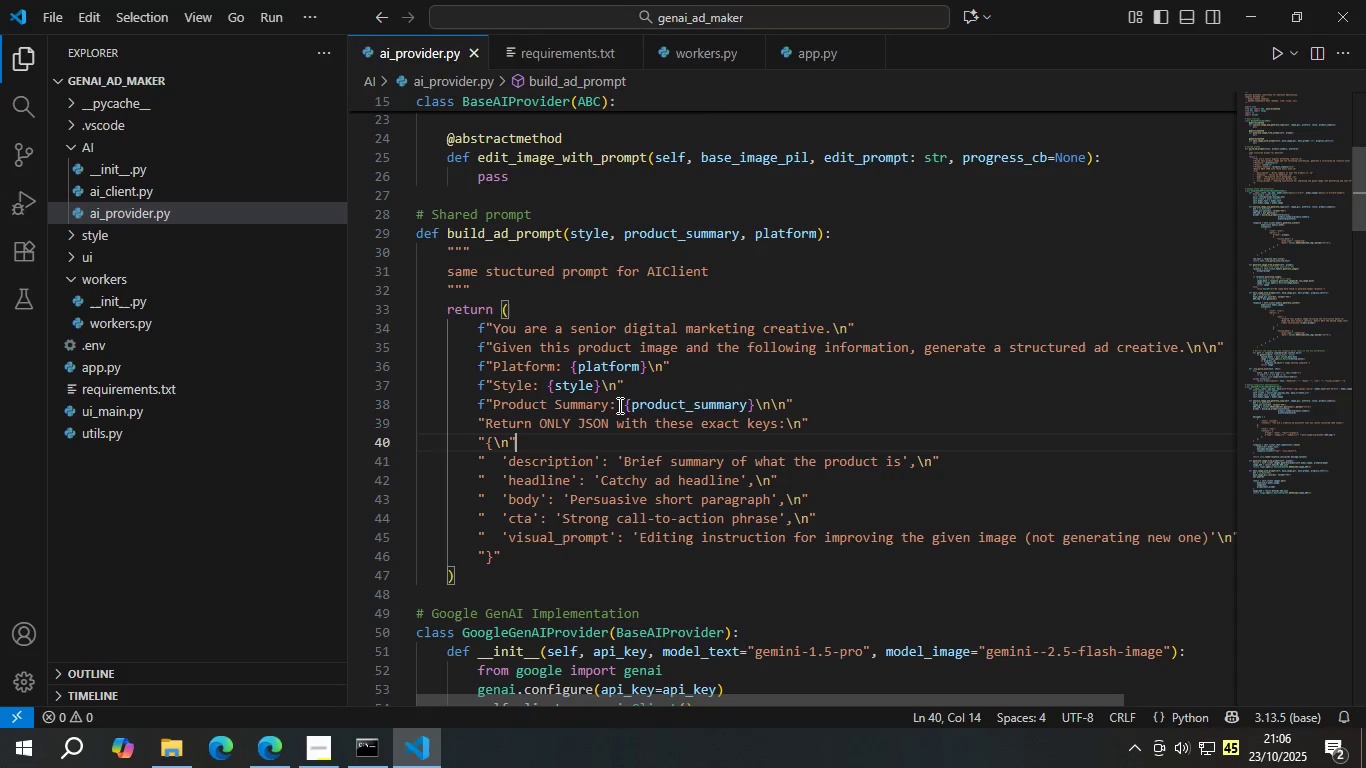 
wait(6.63)
 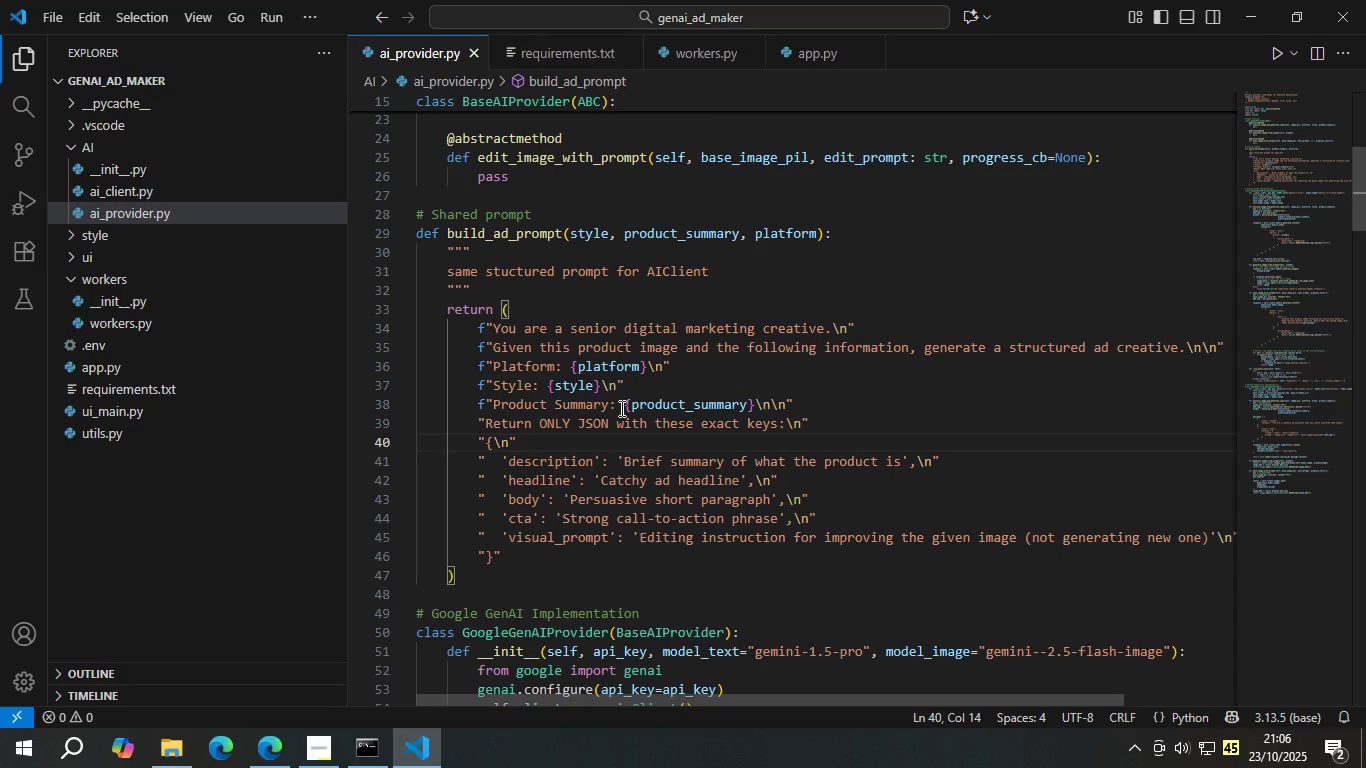 
left_click([814, 400])
 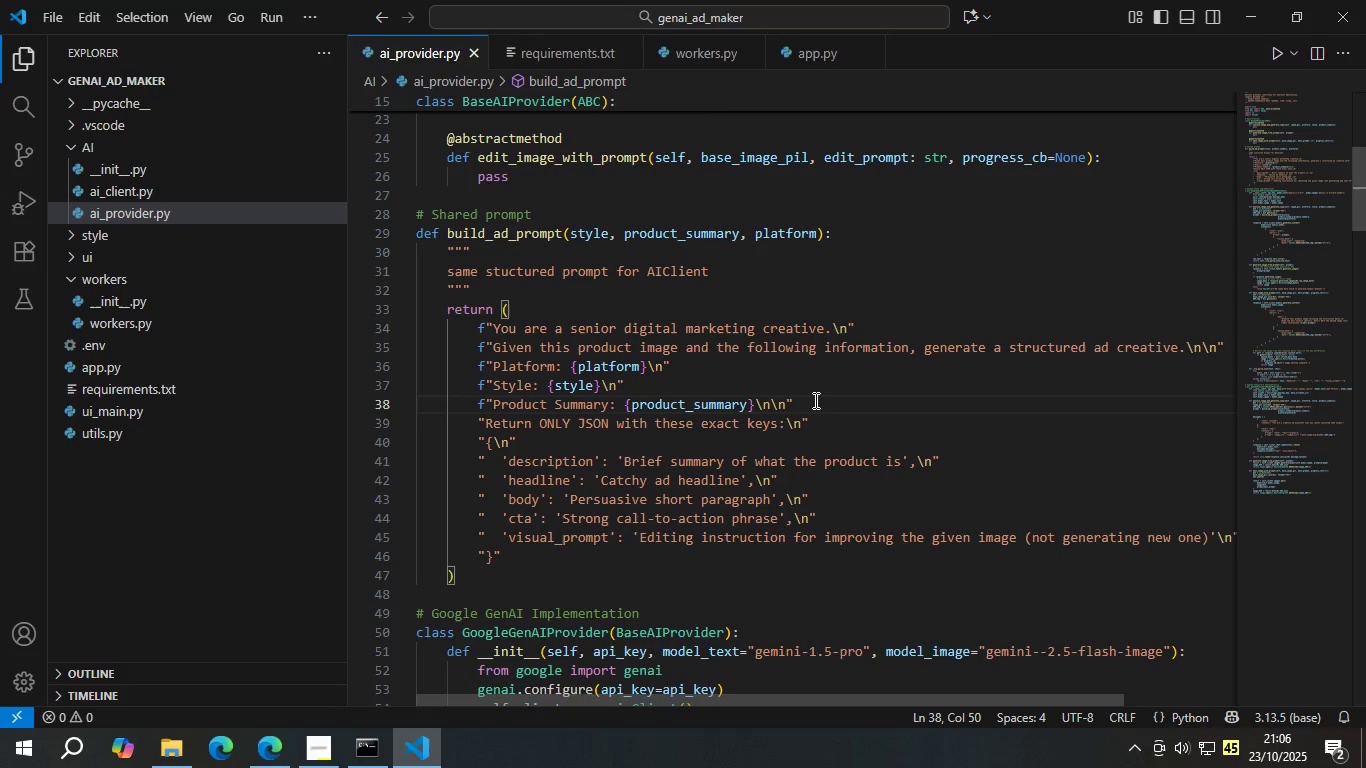 
key(Enter)
 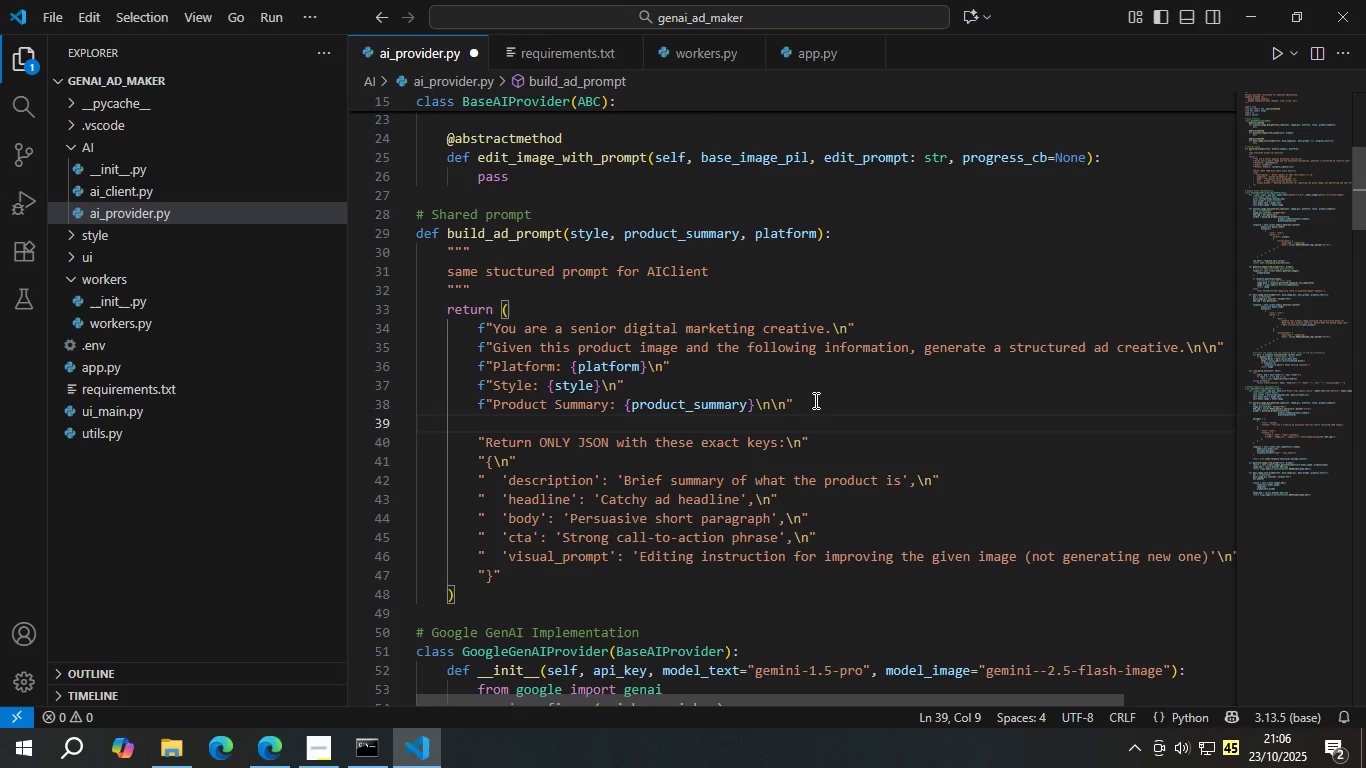 
type("Task:\n)
 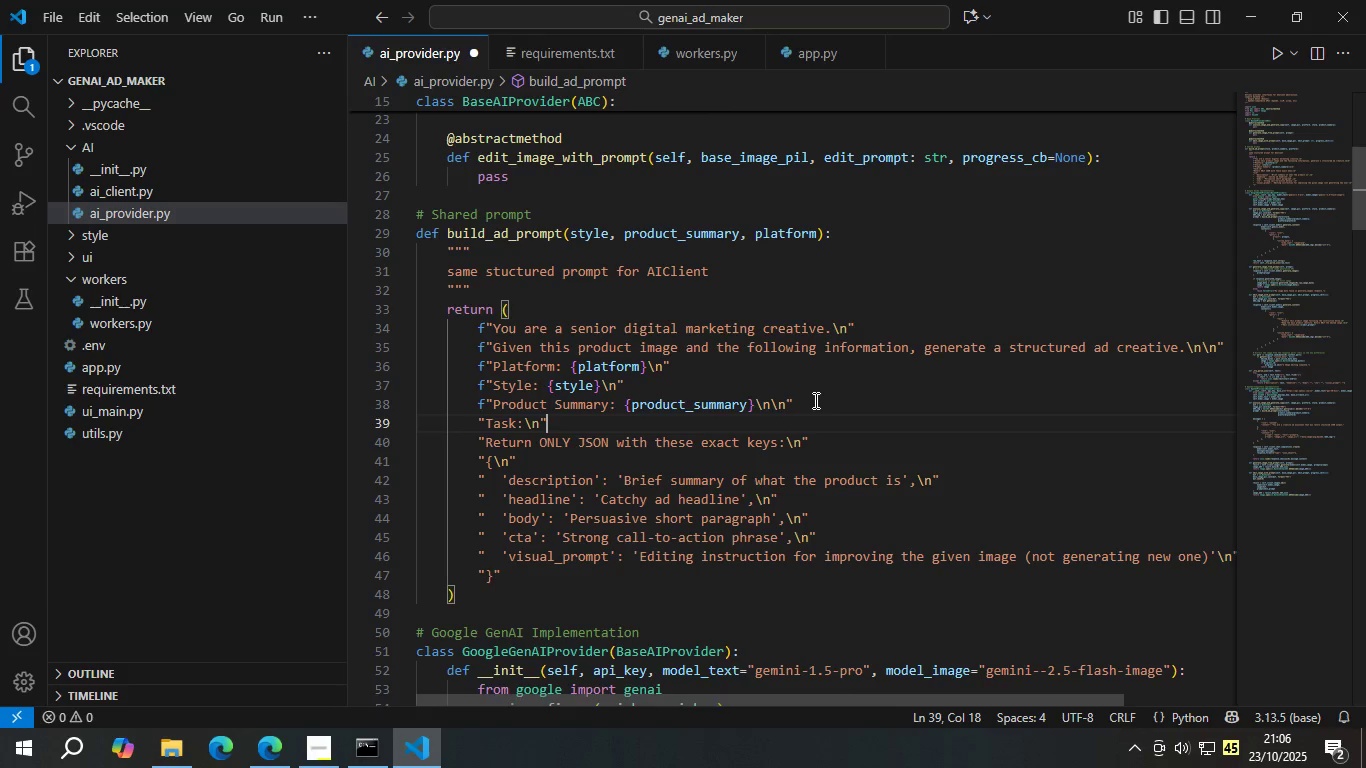 
 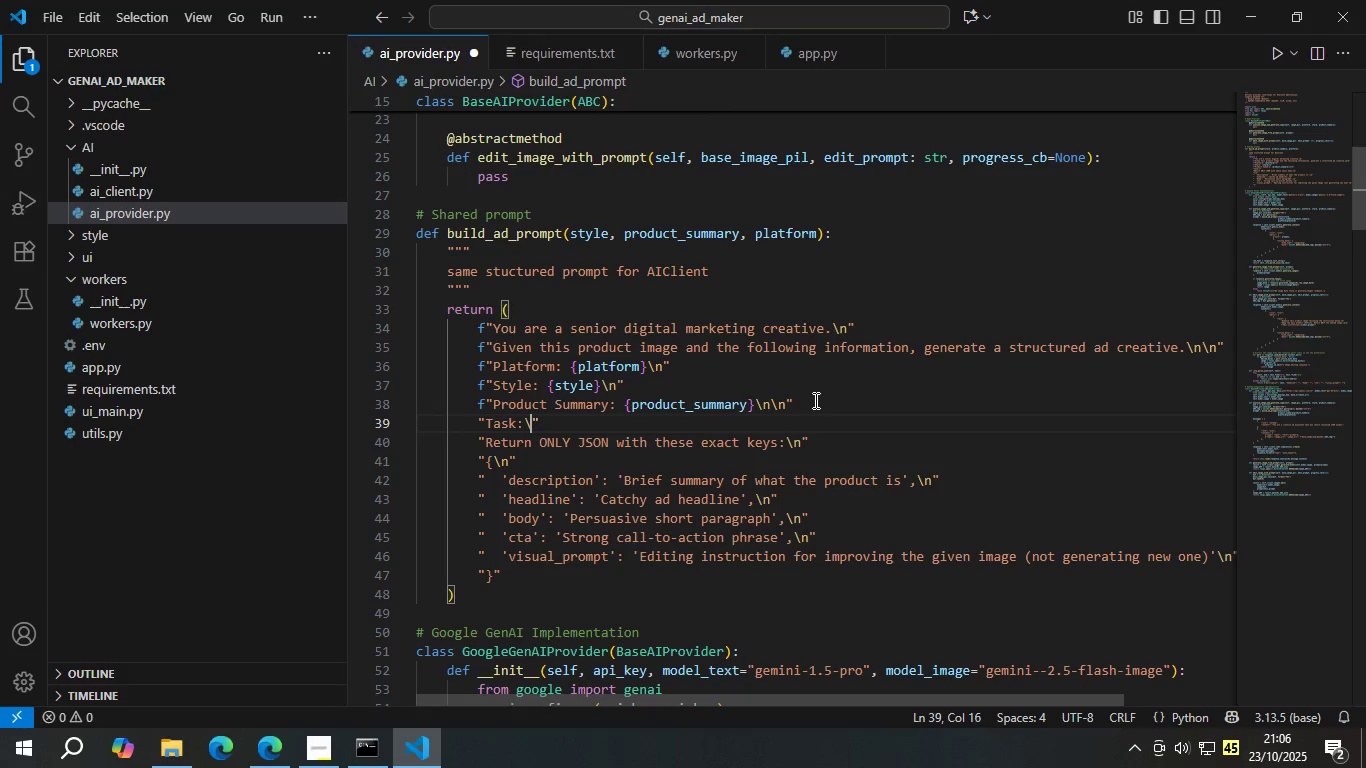 
key(ArrowRight)
 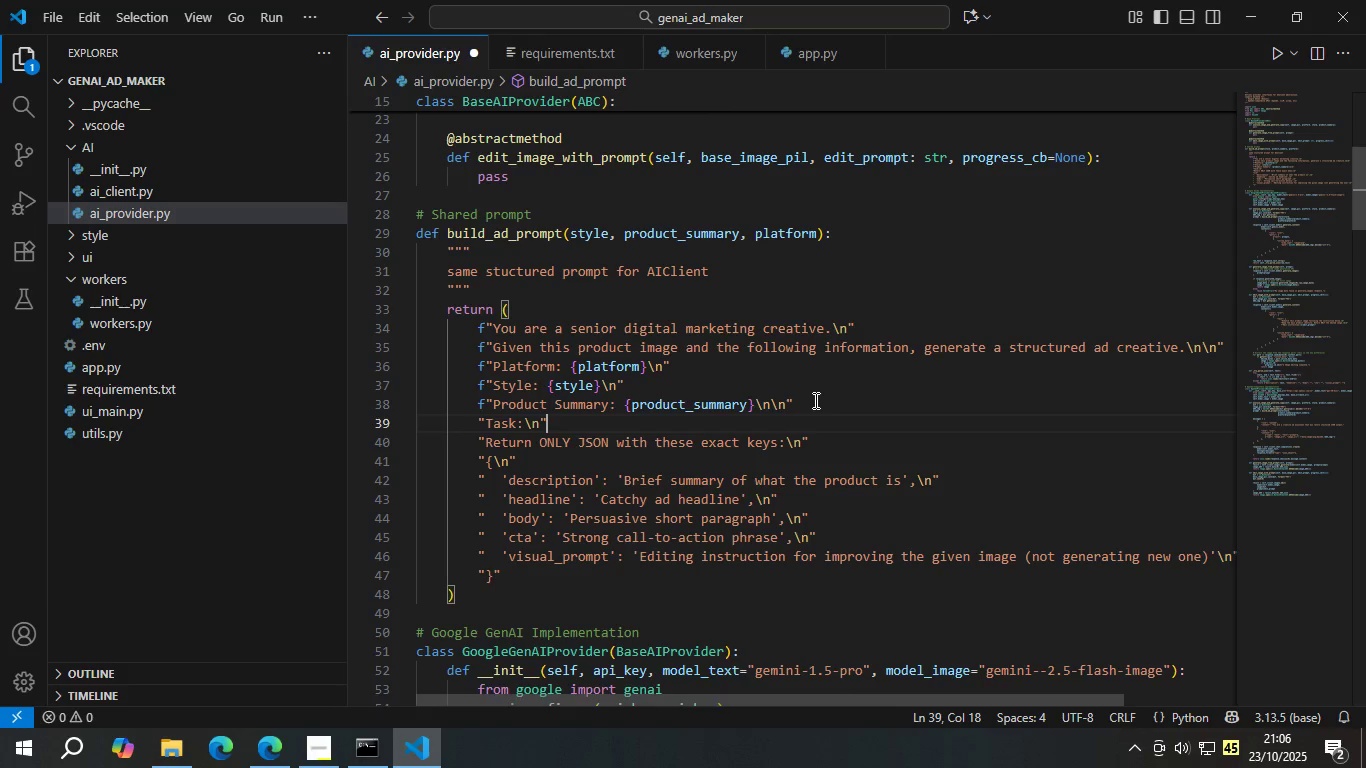 
key(Enter)
 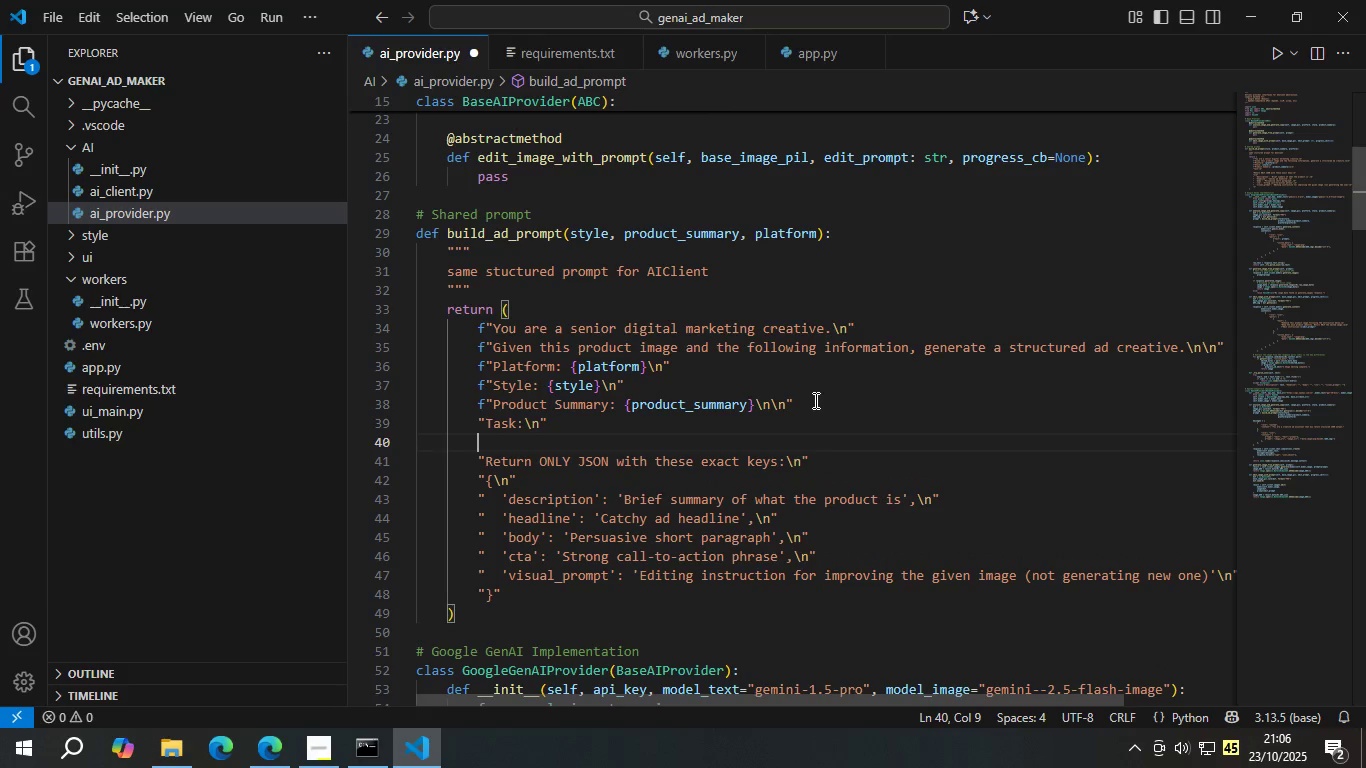 
type("1. Analyze the r)
key(Backspace)
type(product imaeg and text)
 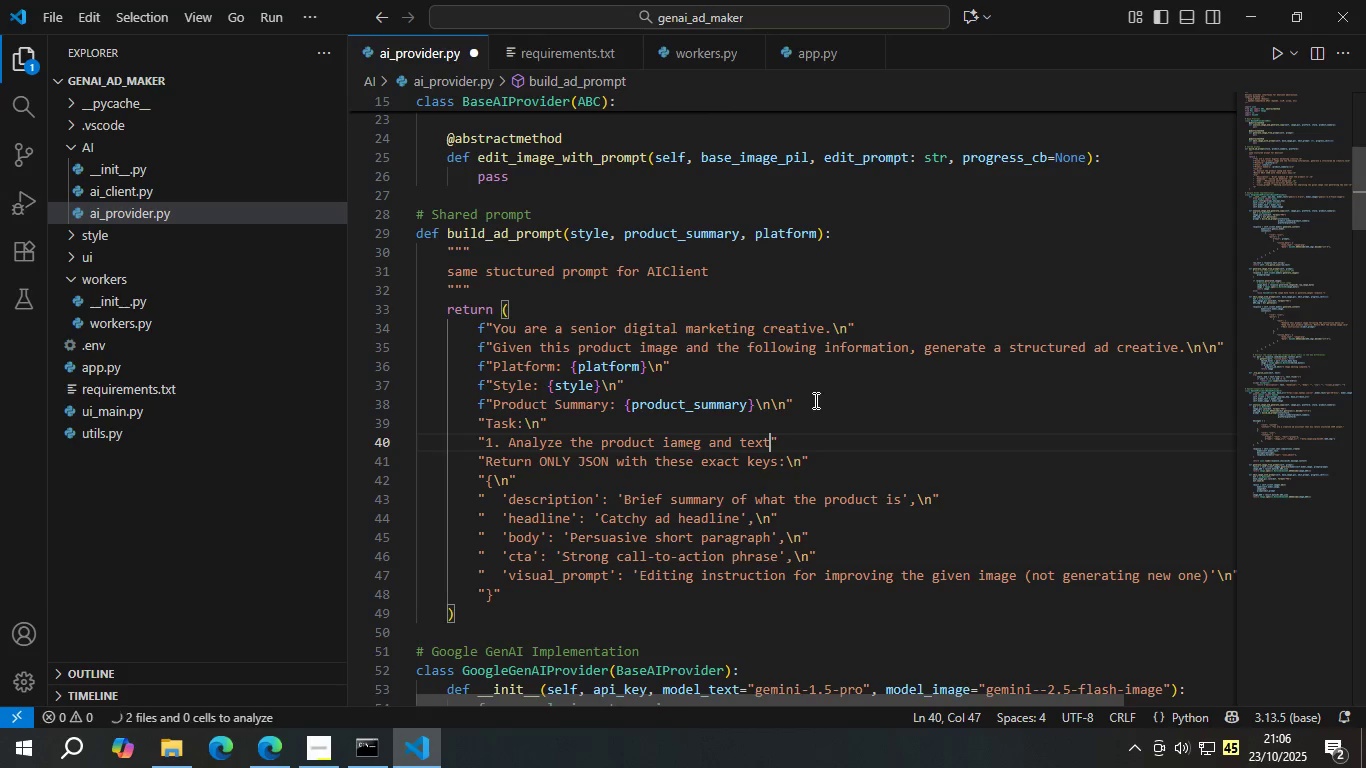 
key(ArrowRight)
 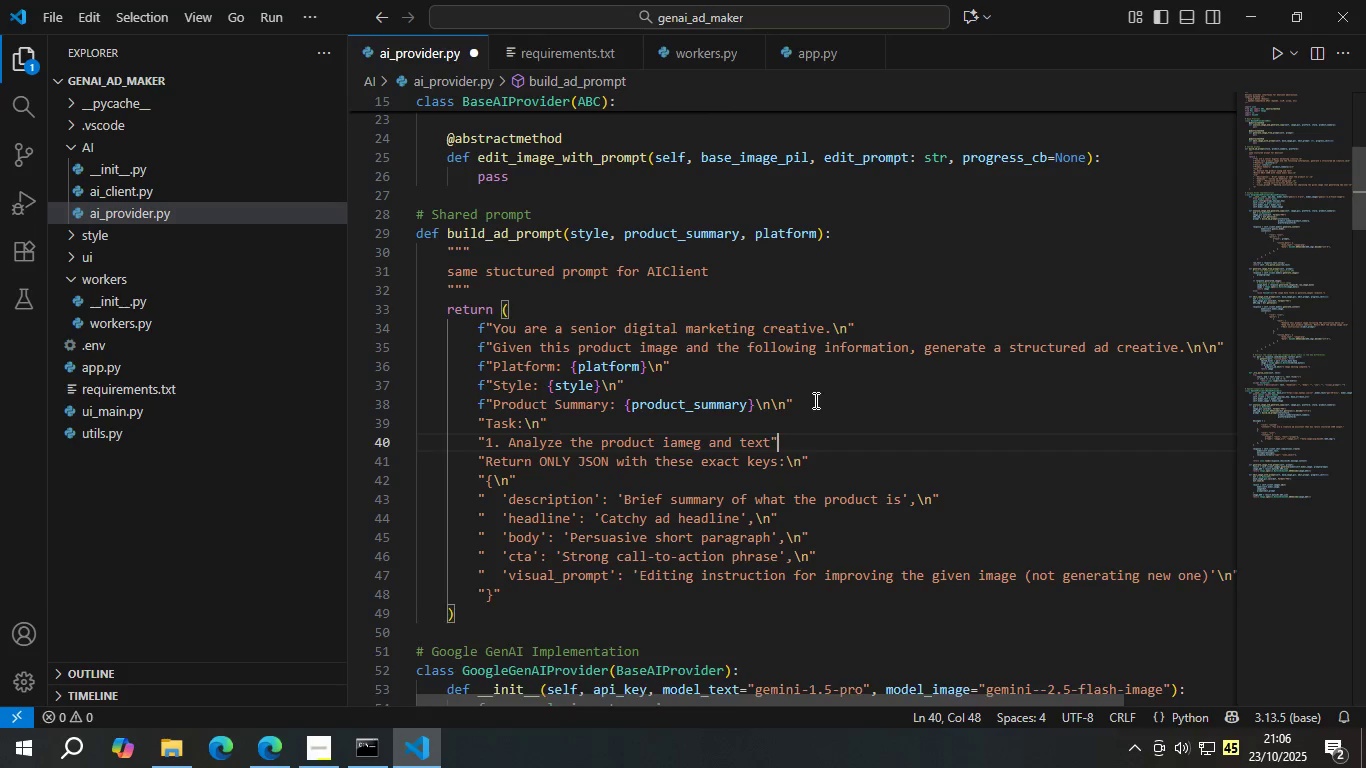 
key(Enter)
 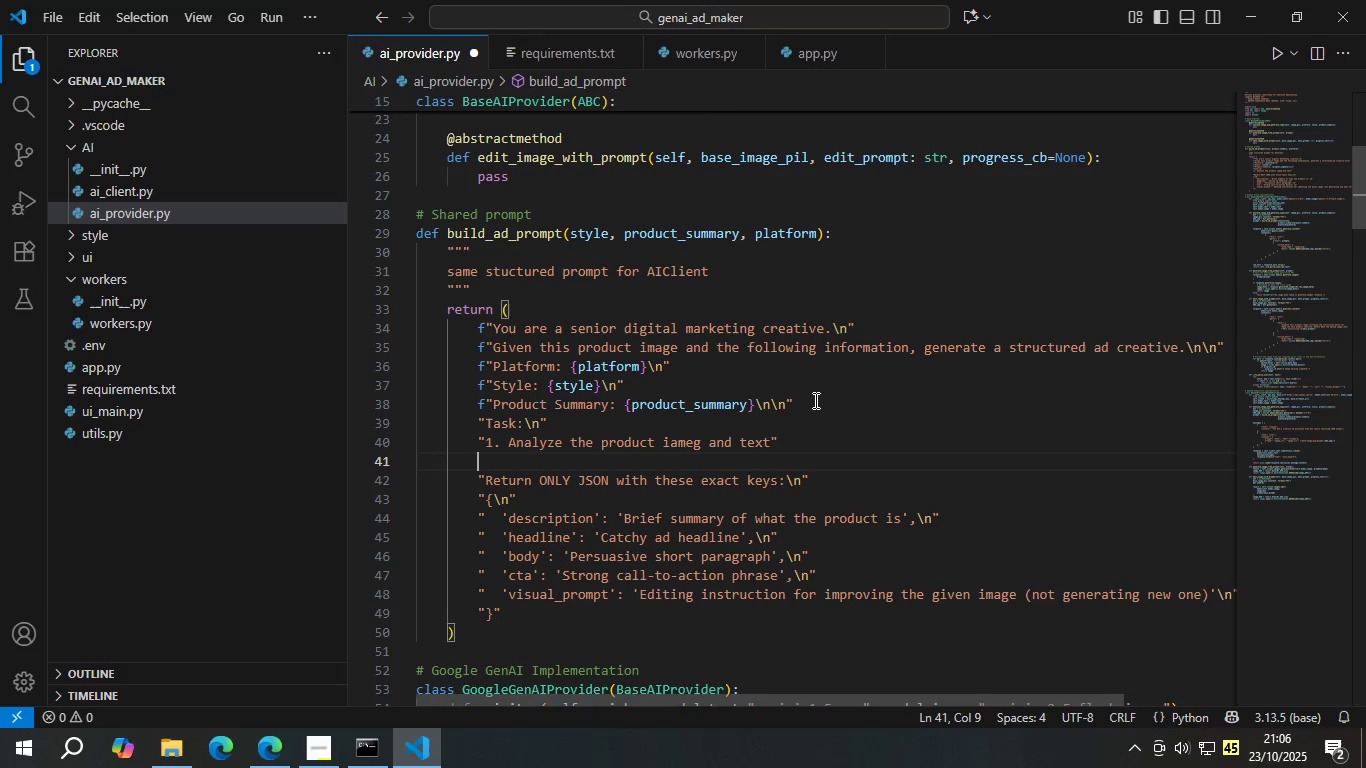 
type("2. w)
key(Backspace)
type(Write )
key(Backspace)
key(Backspace)
key(Backspace)
type(te a concise prodic)
key(Backspace)
key(Backspace)
type(uct description follwoing the target e)
key(Backspace)
type(audienced)
key(Backspace)
 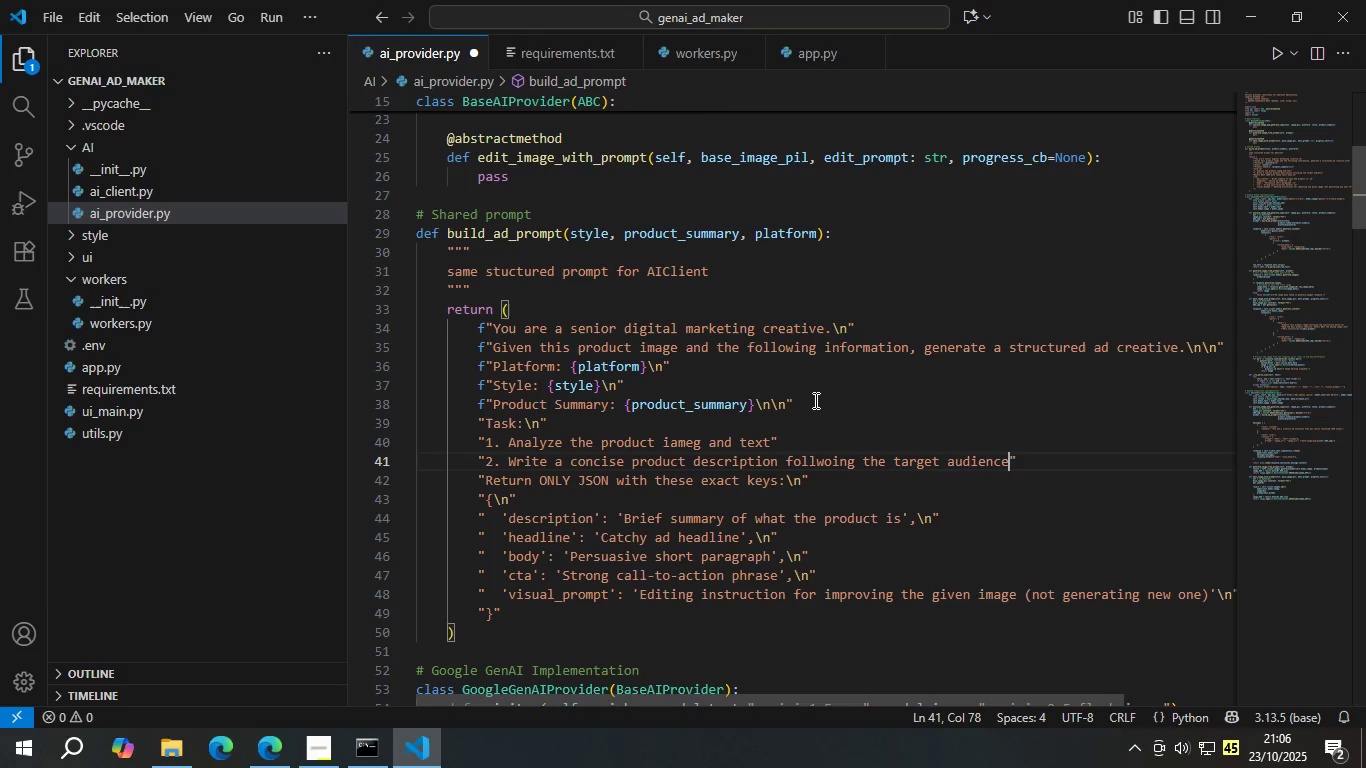 
key(ArrowRight)
 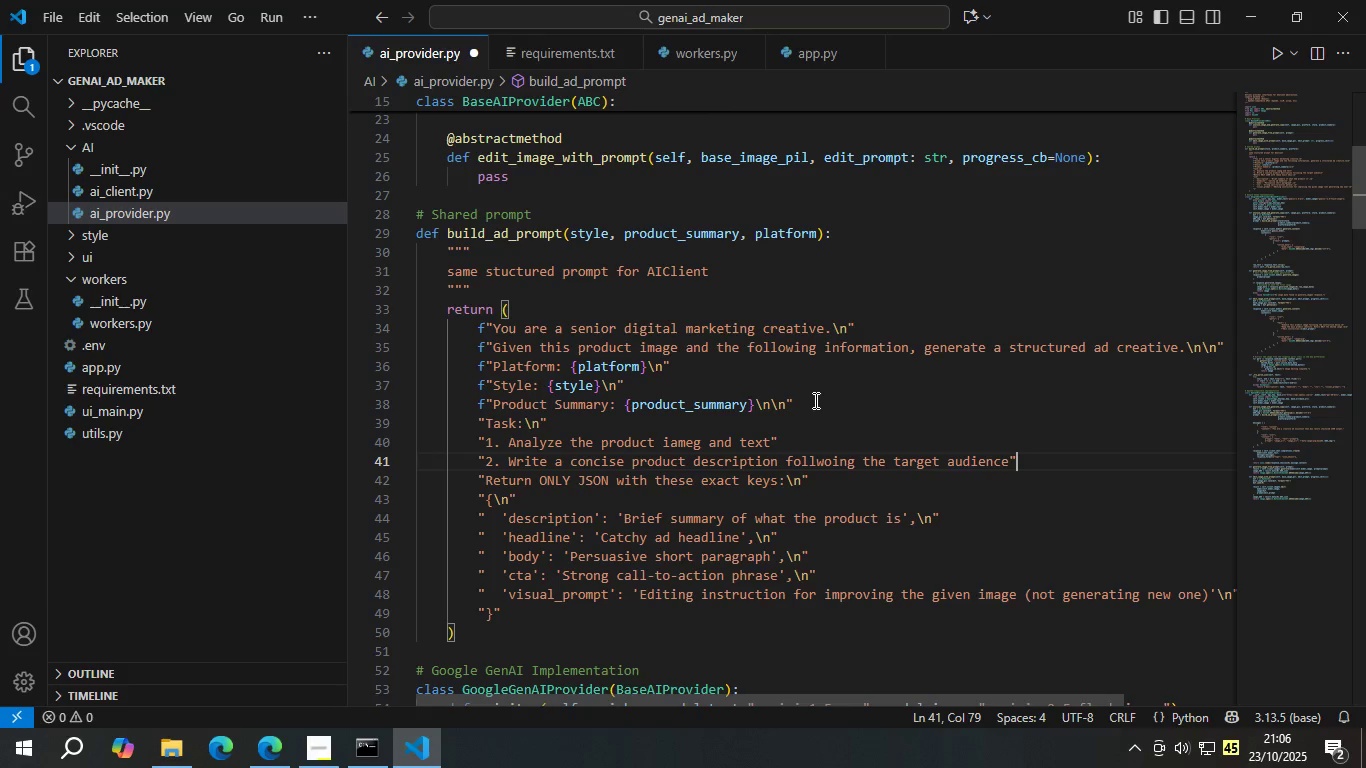 
key(Enter)
 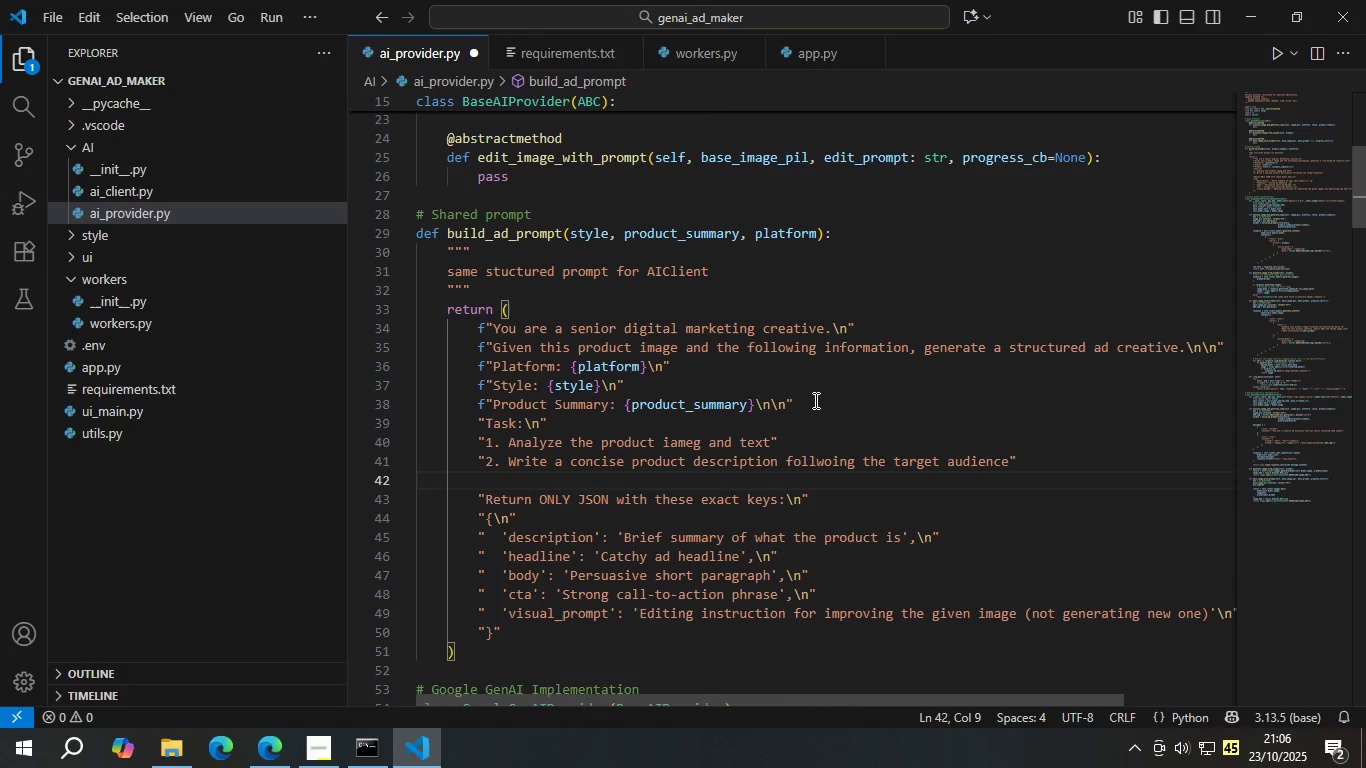 
type("3. Fenerate)
key(Backspace)
key(Backspace)
key(Backspace)
key(Backspace)
key(Backspace)
key(Backspace)
key(Backspace)
key(Backspace)
type(F)
key(Backspace)
type(Generate)
 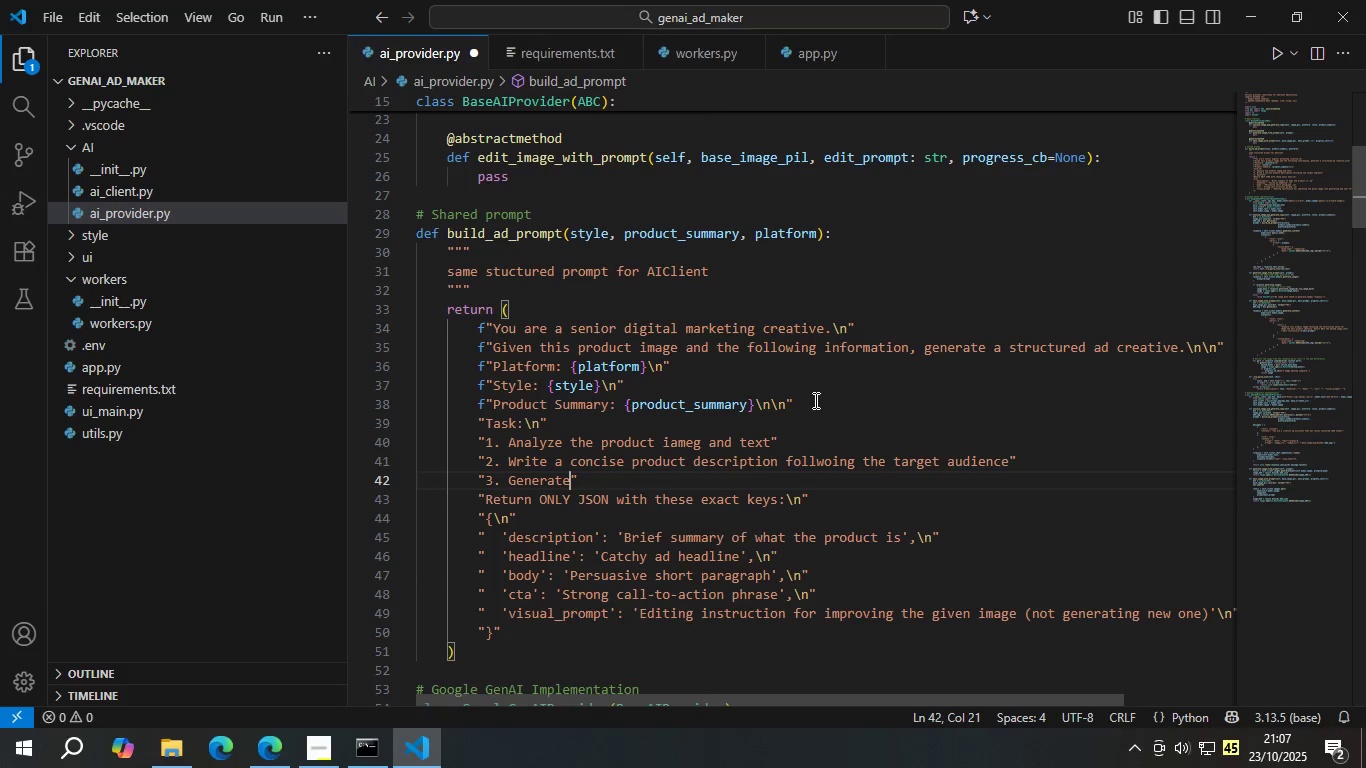 
wait(5.48)
 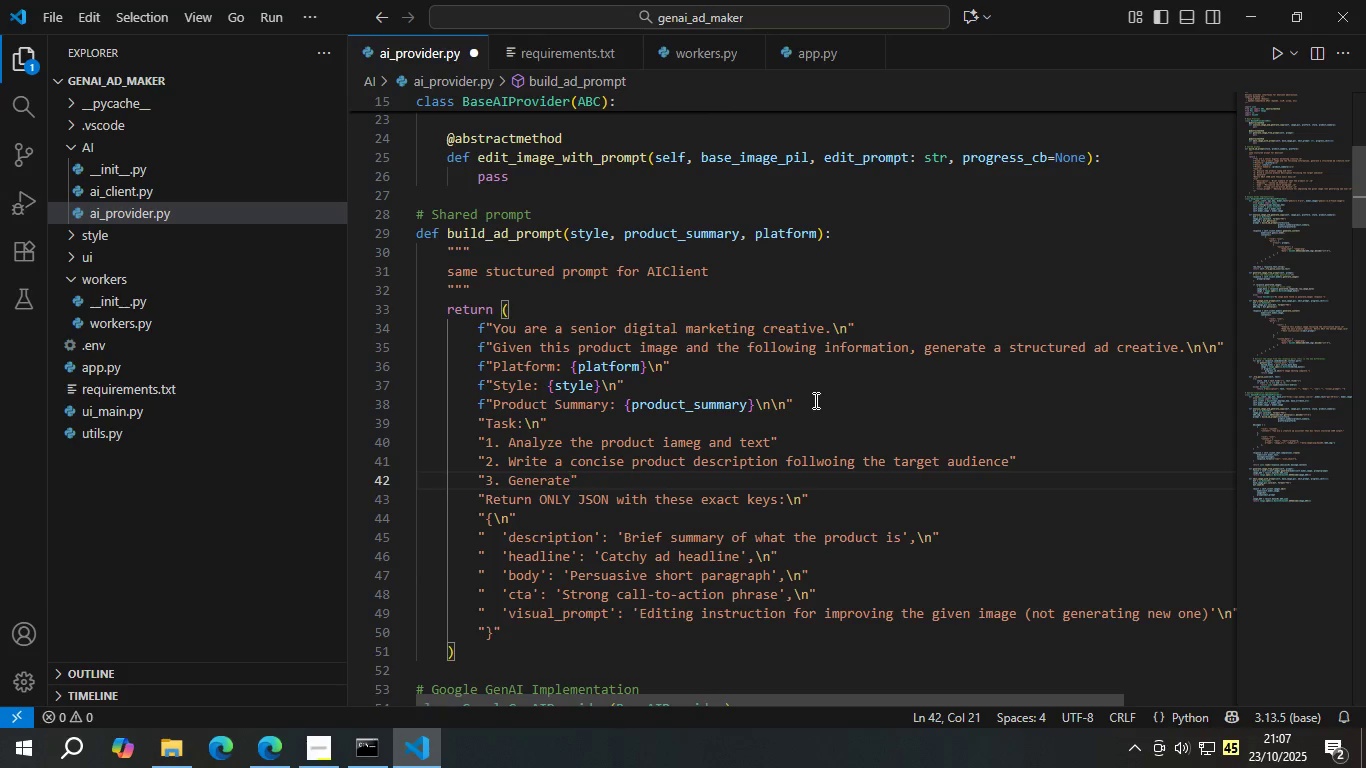 
key(Shift+Semicolon)
 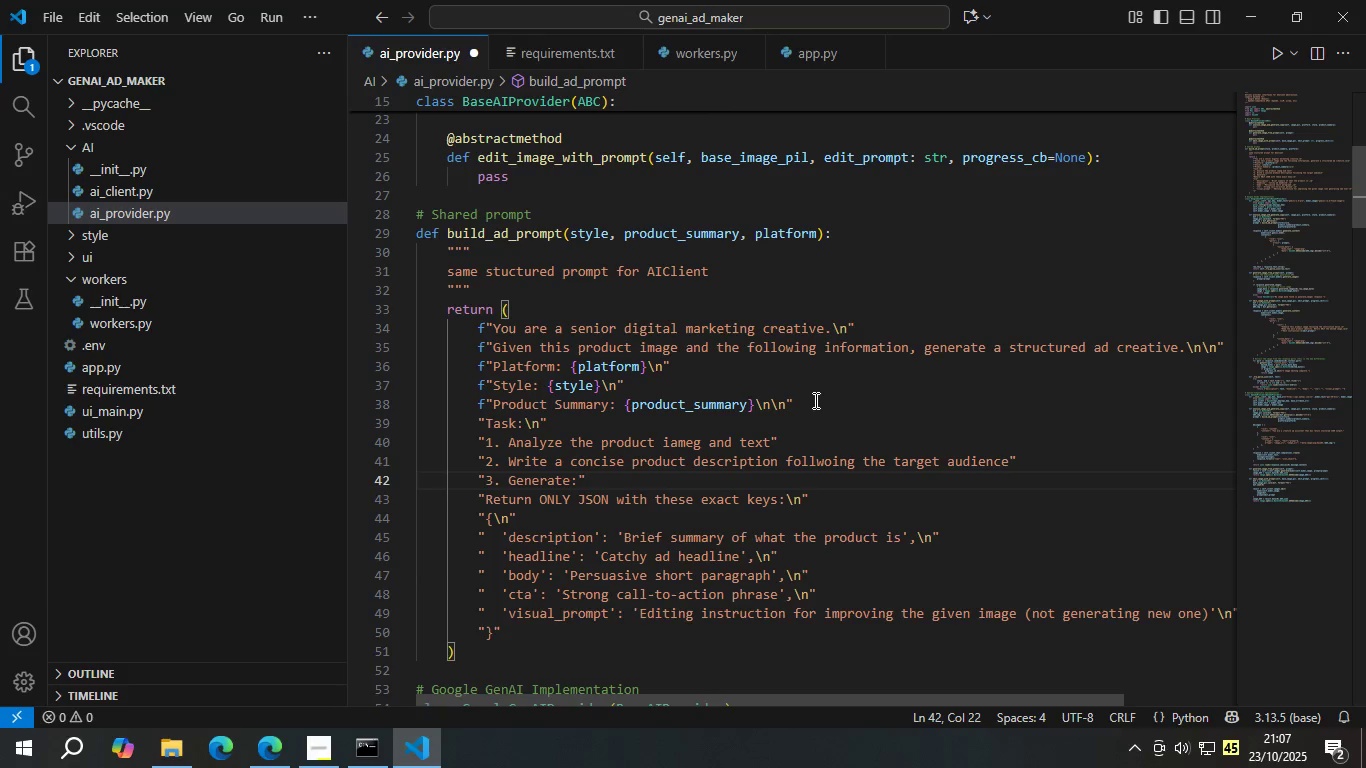 
key(Backslash)
 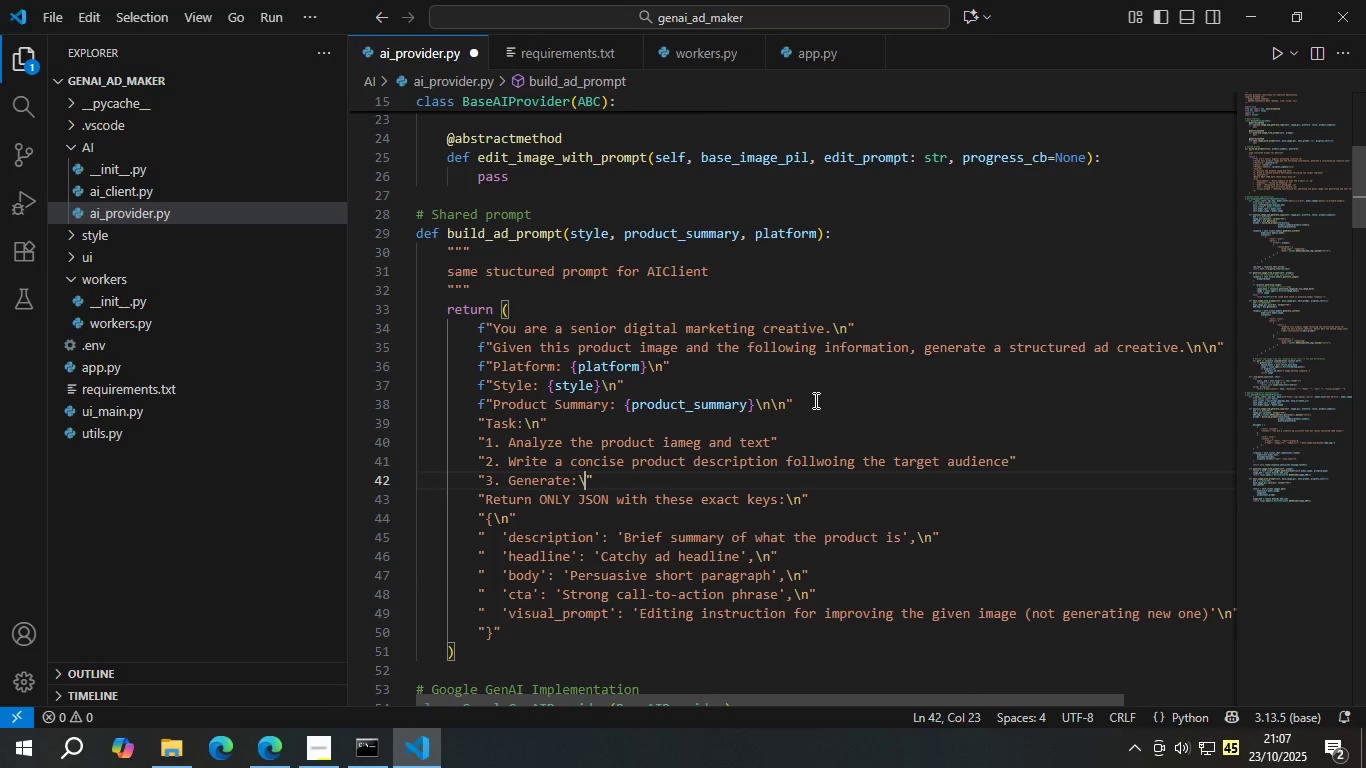 
key(N)
 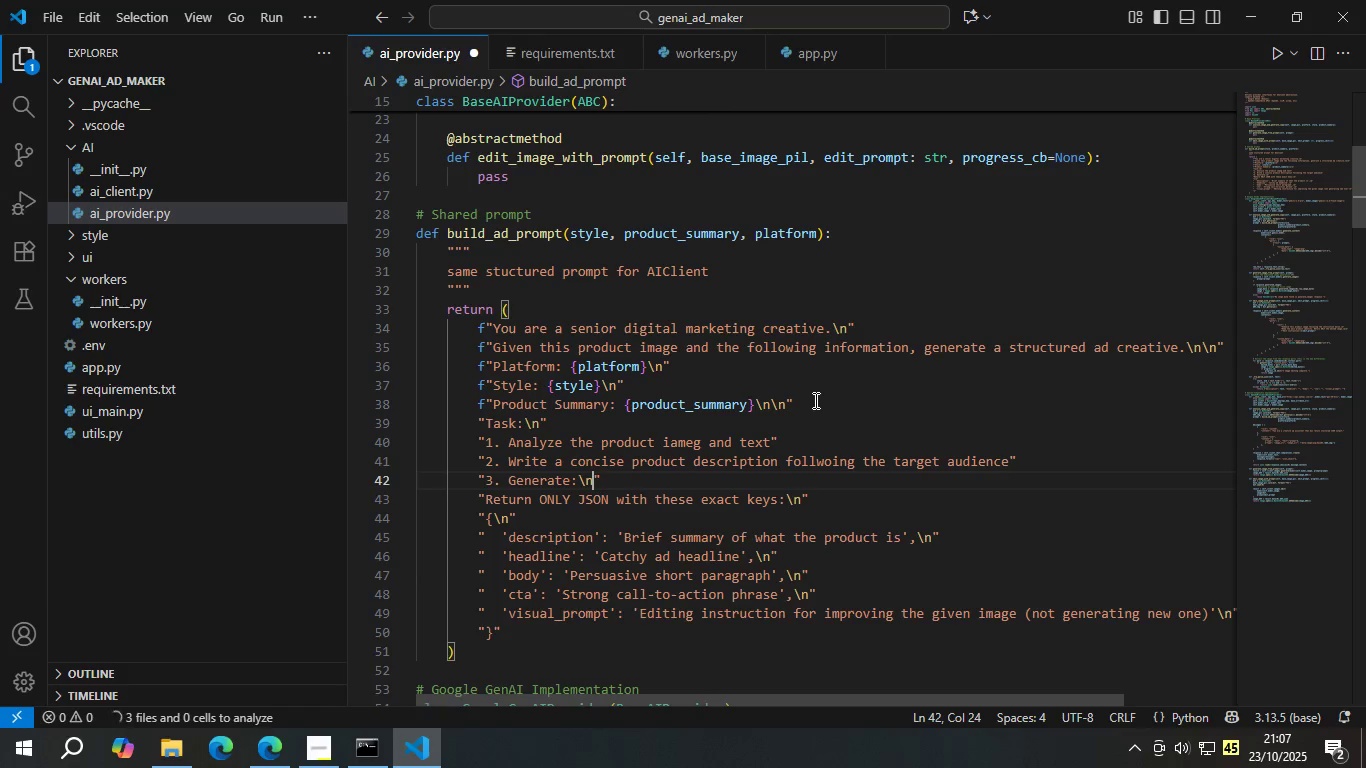 
key(ArrowRight)
 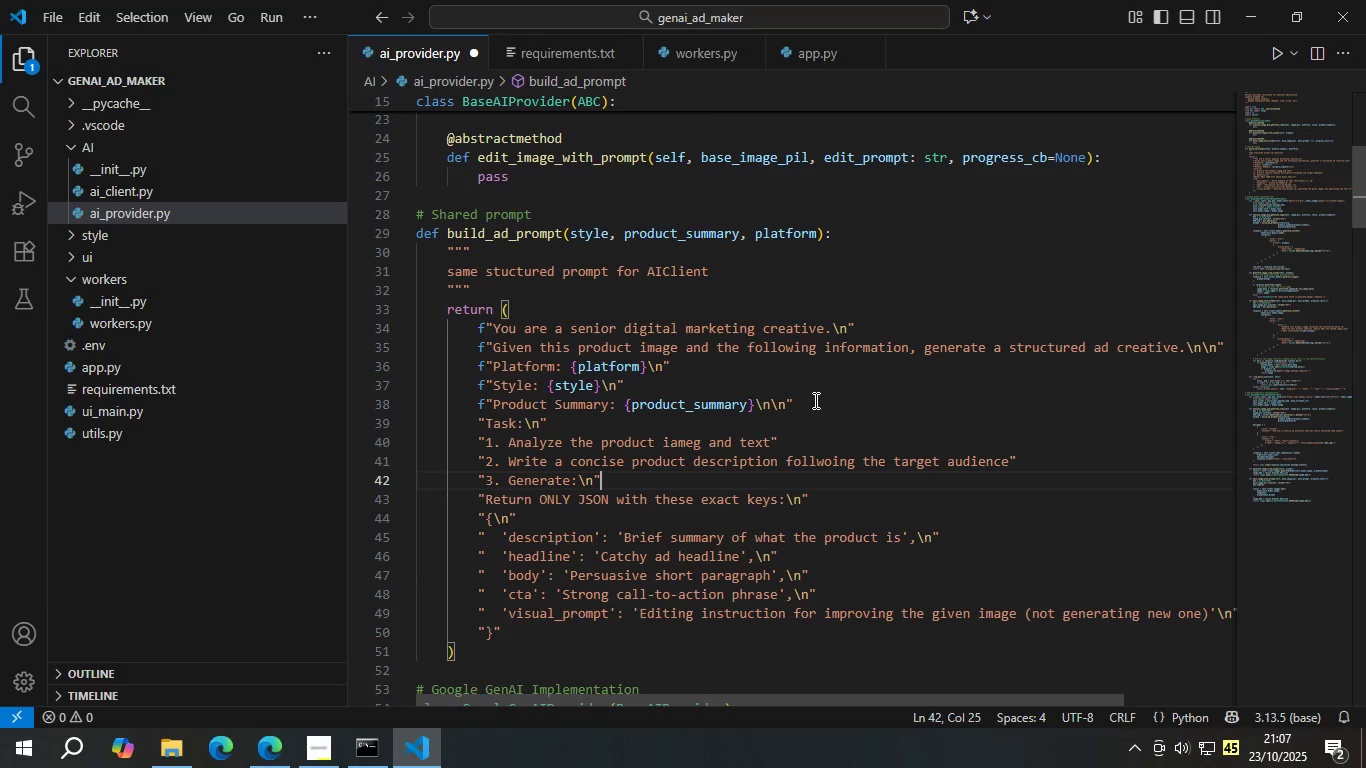 
key(Enter)
 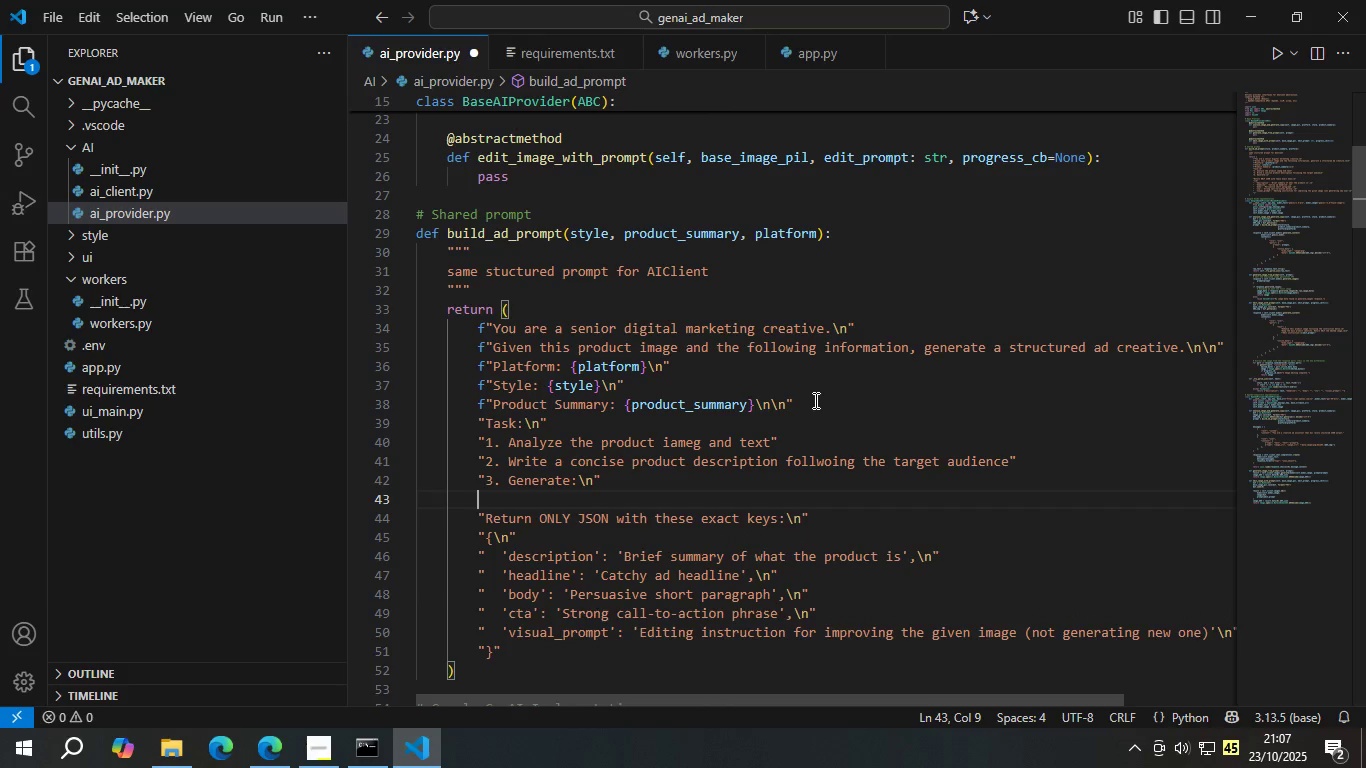 
key(Shift+Quote)
 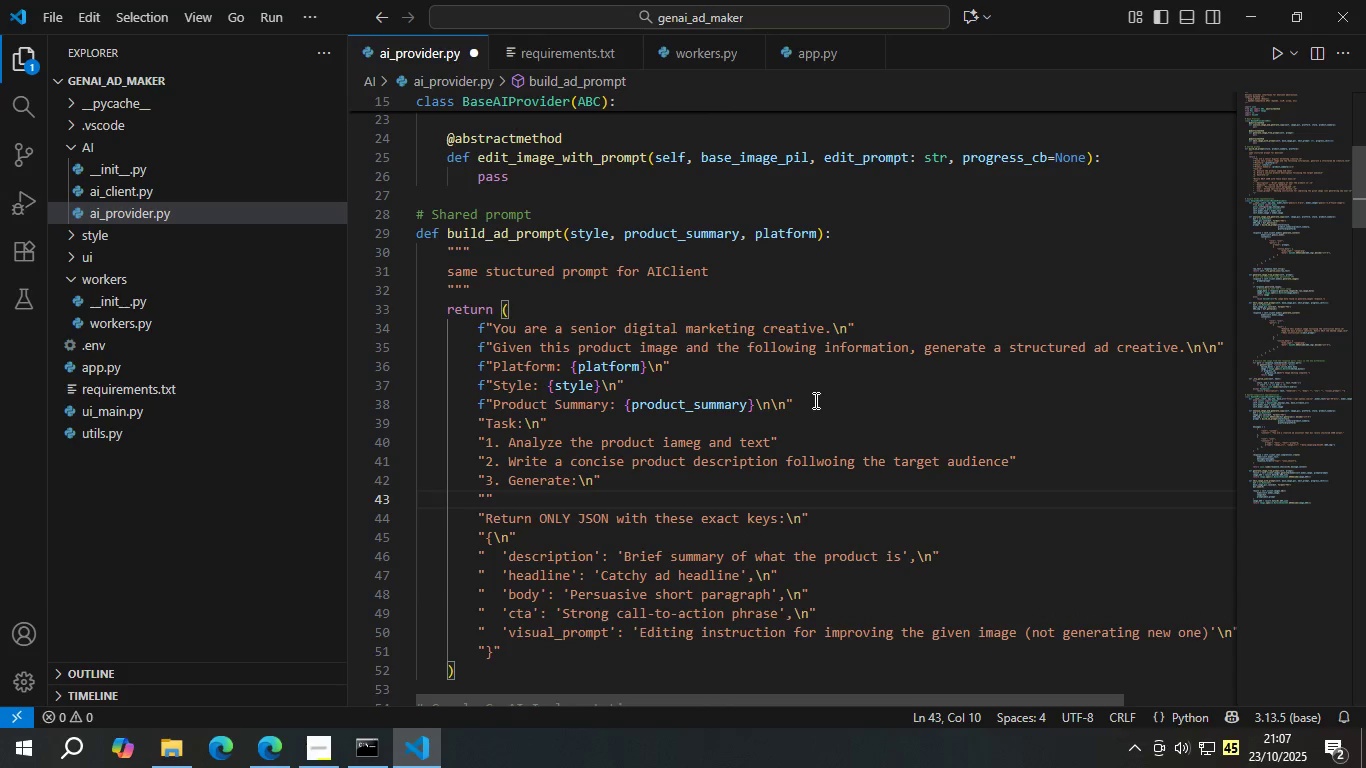 
key(Space)
 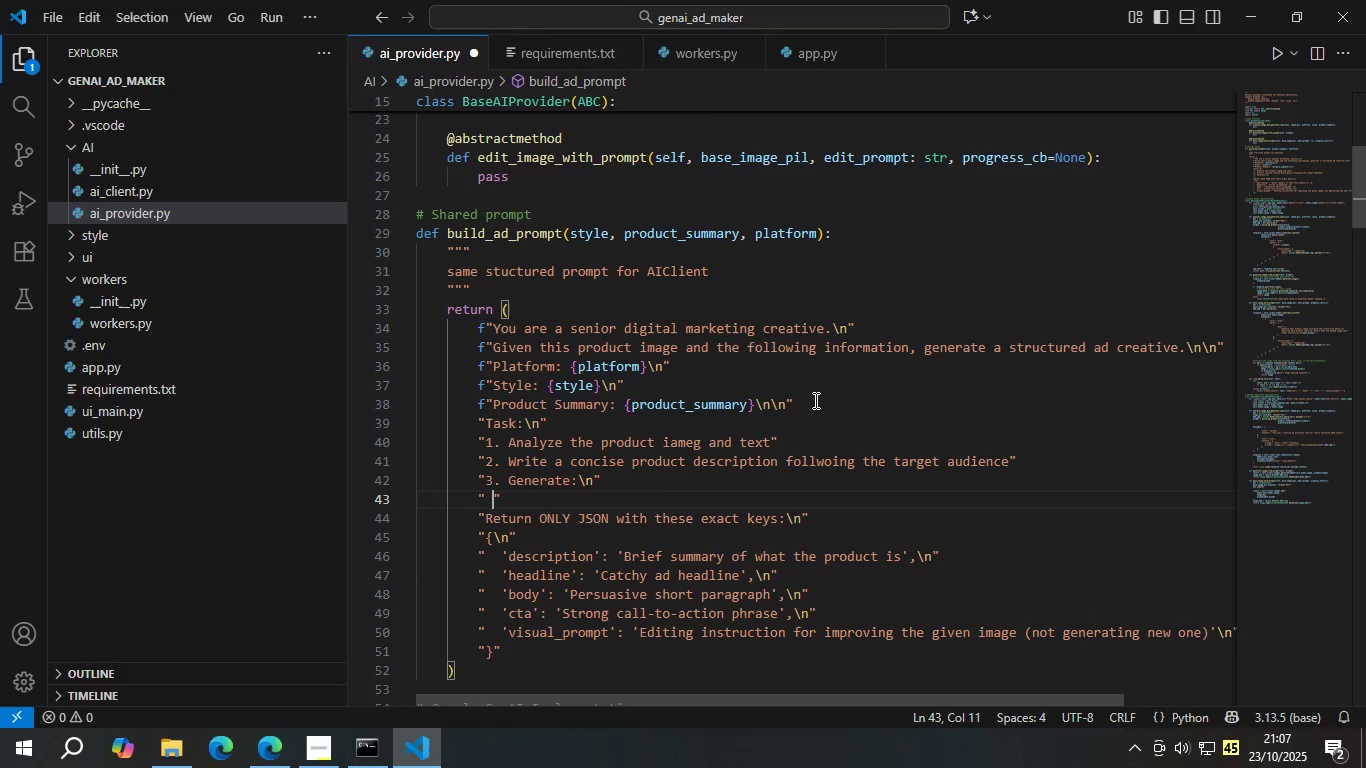 
key(Backspace)
 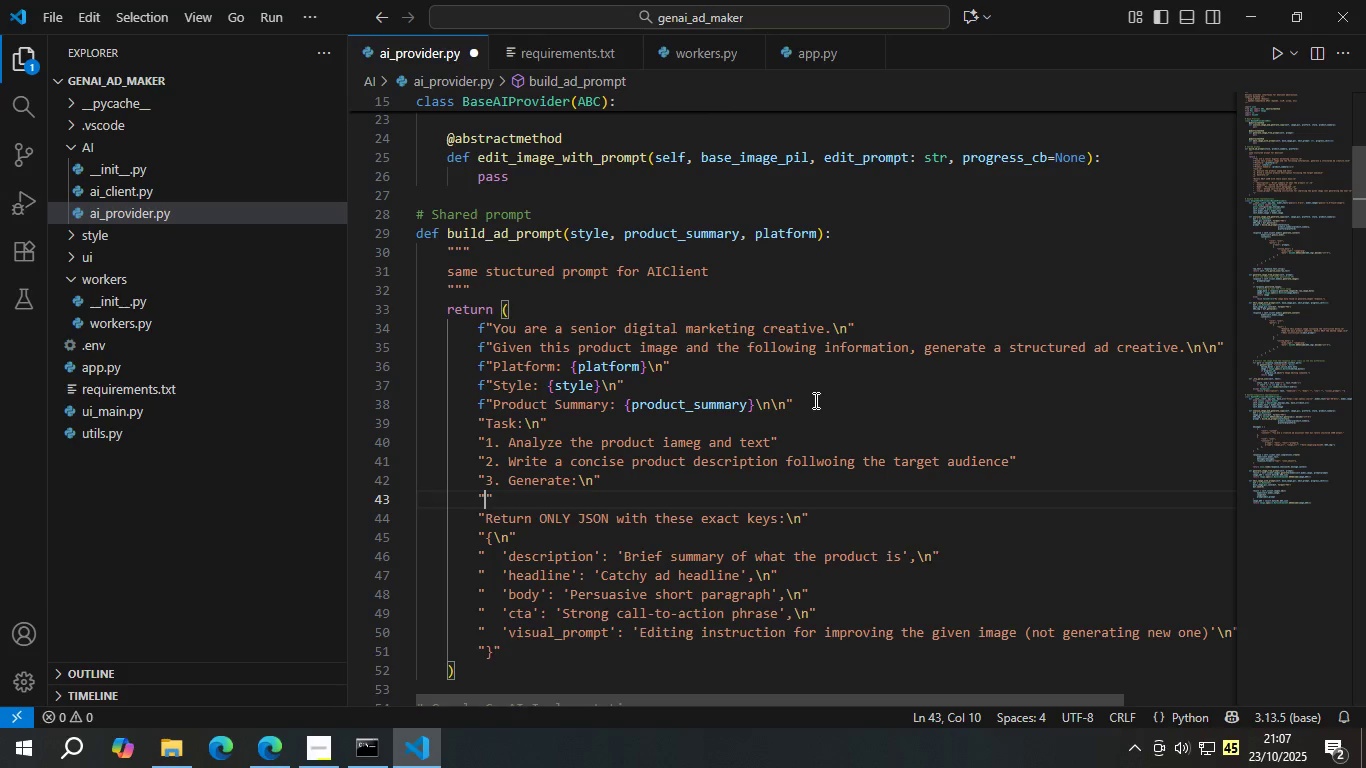 
key(Tab)
 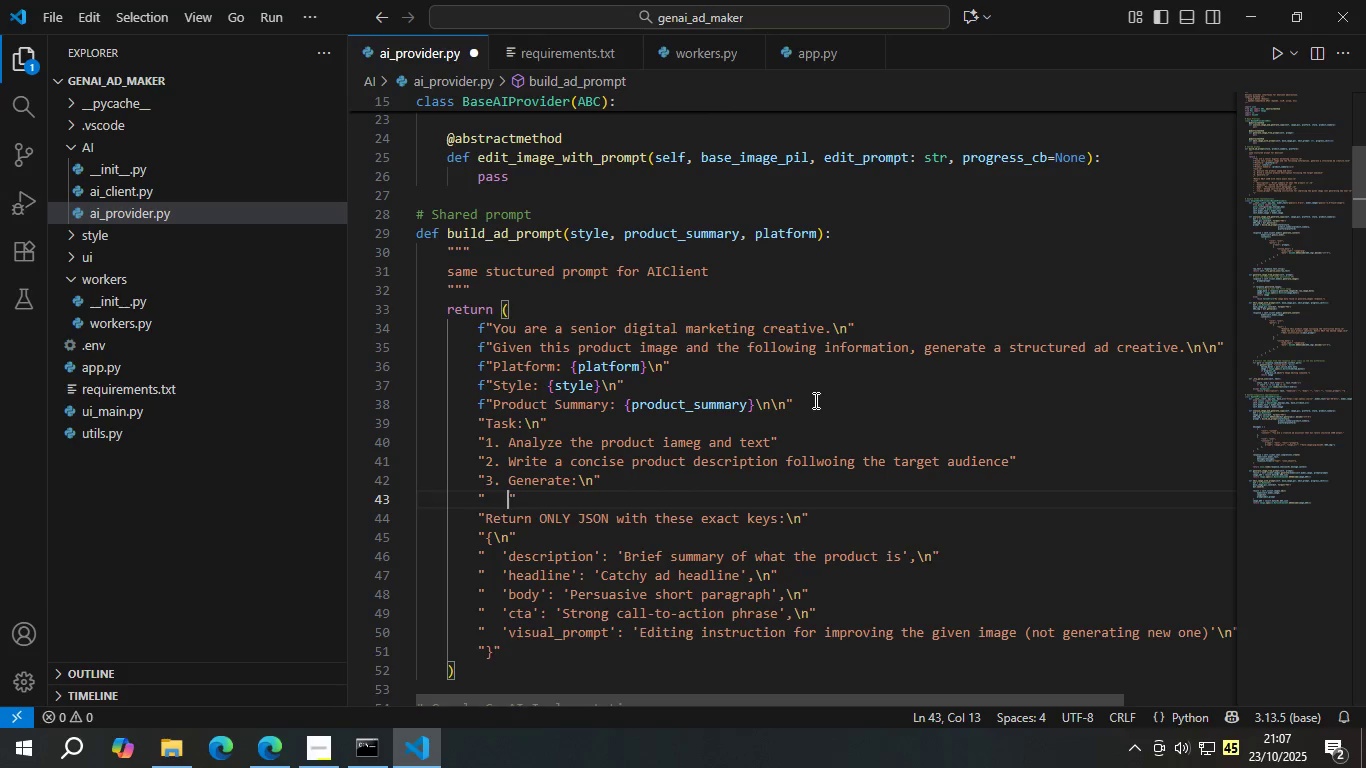 
type(- Headline)
 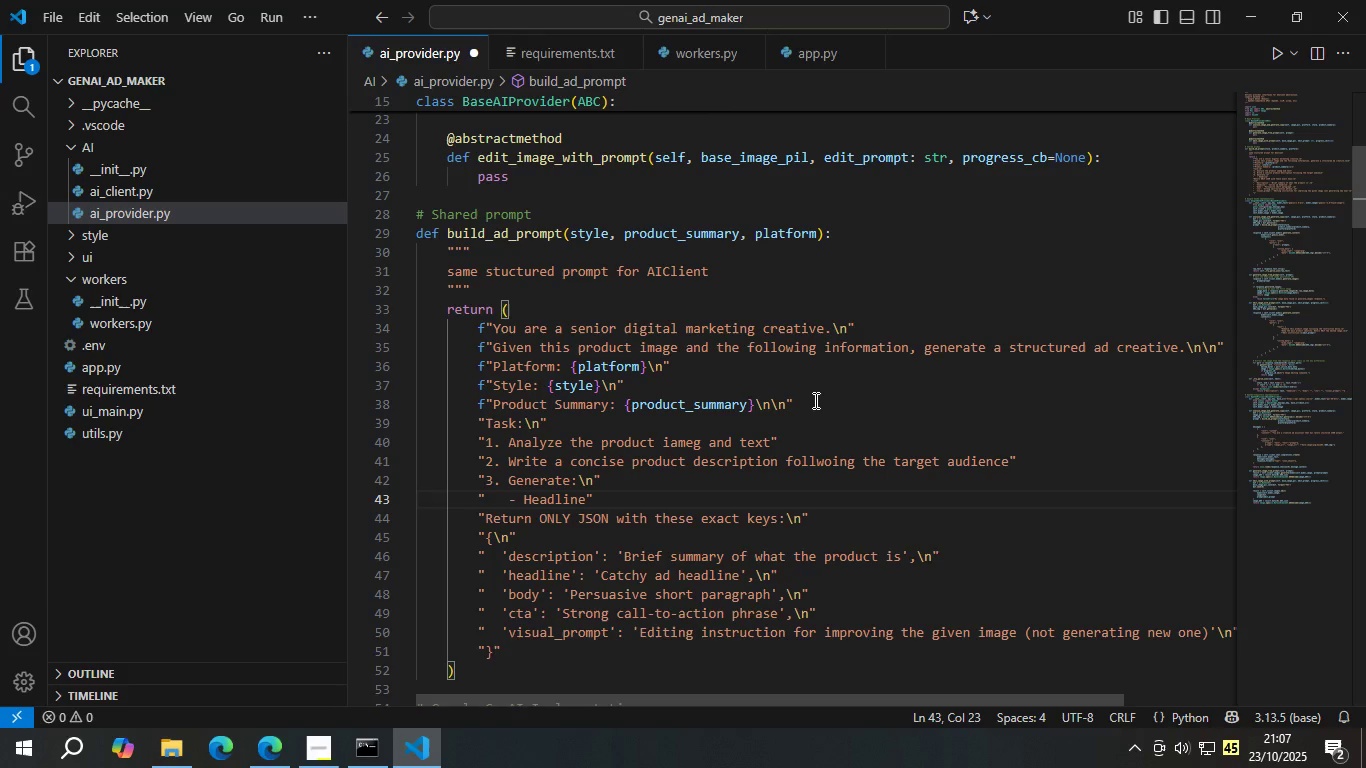 
wait(12.15)
 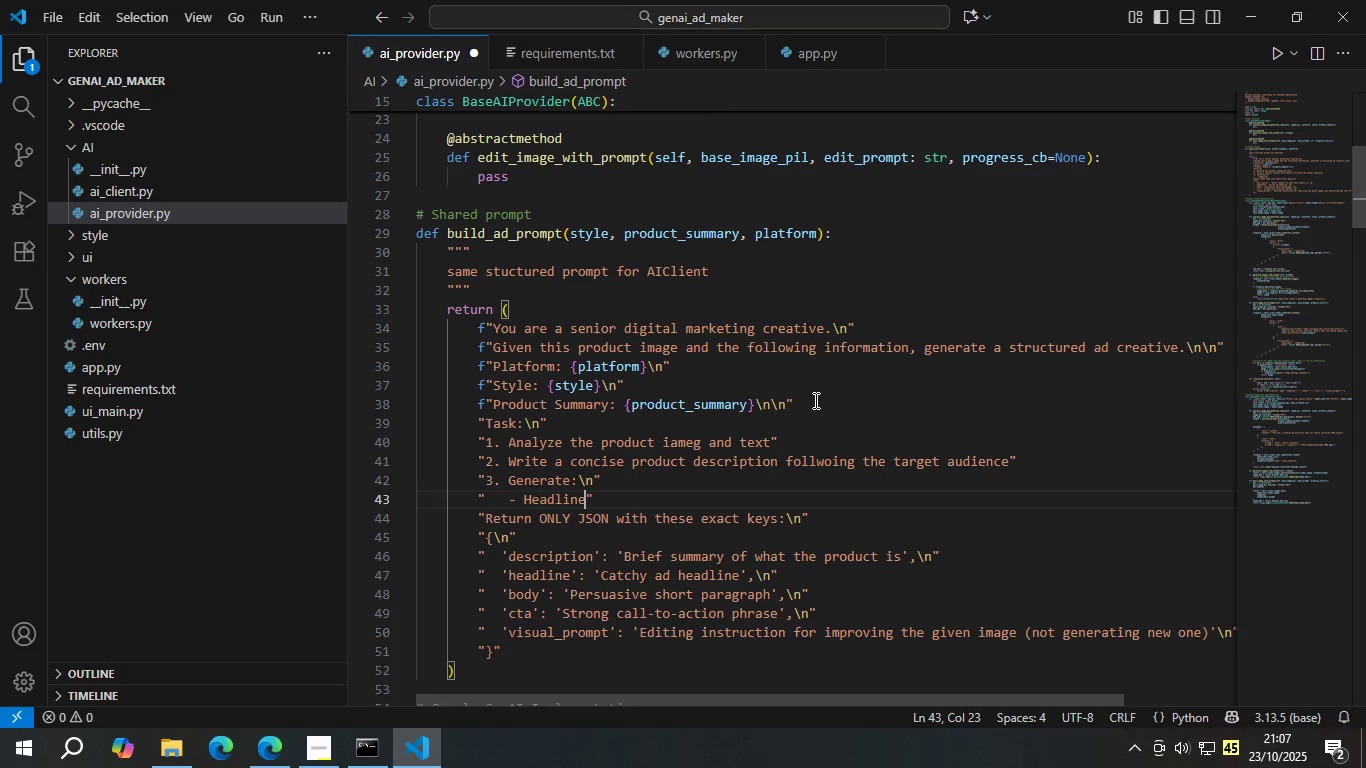 
key(Control+Z)
 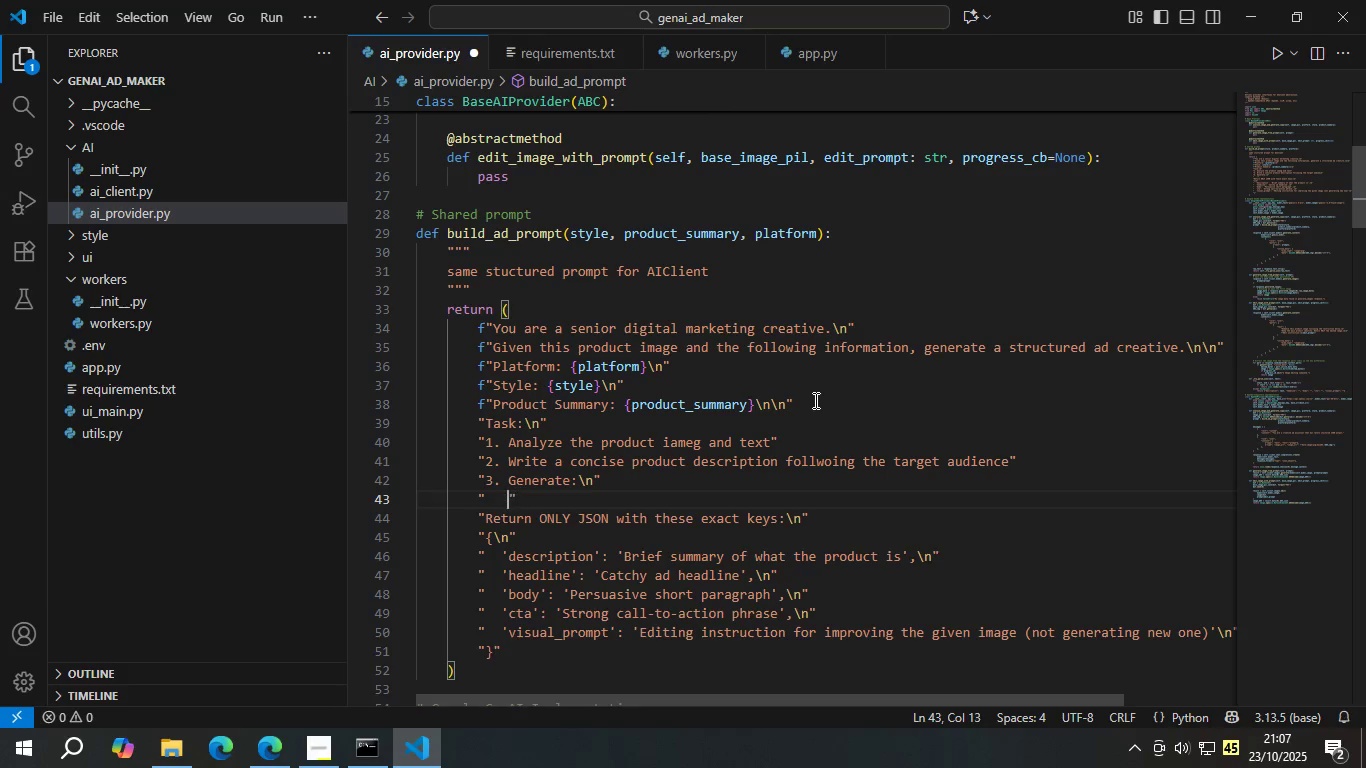 
key(Control+Z)
 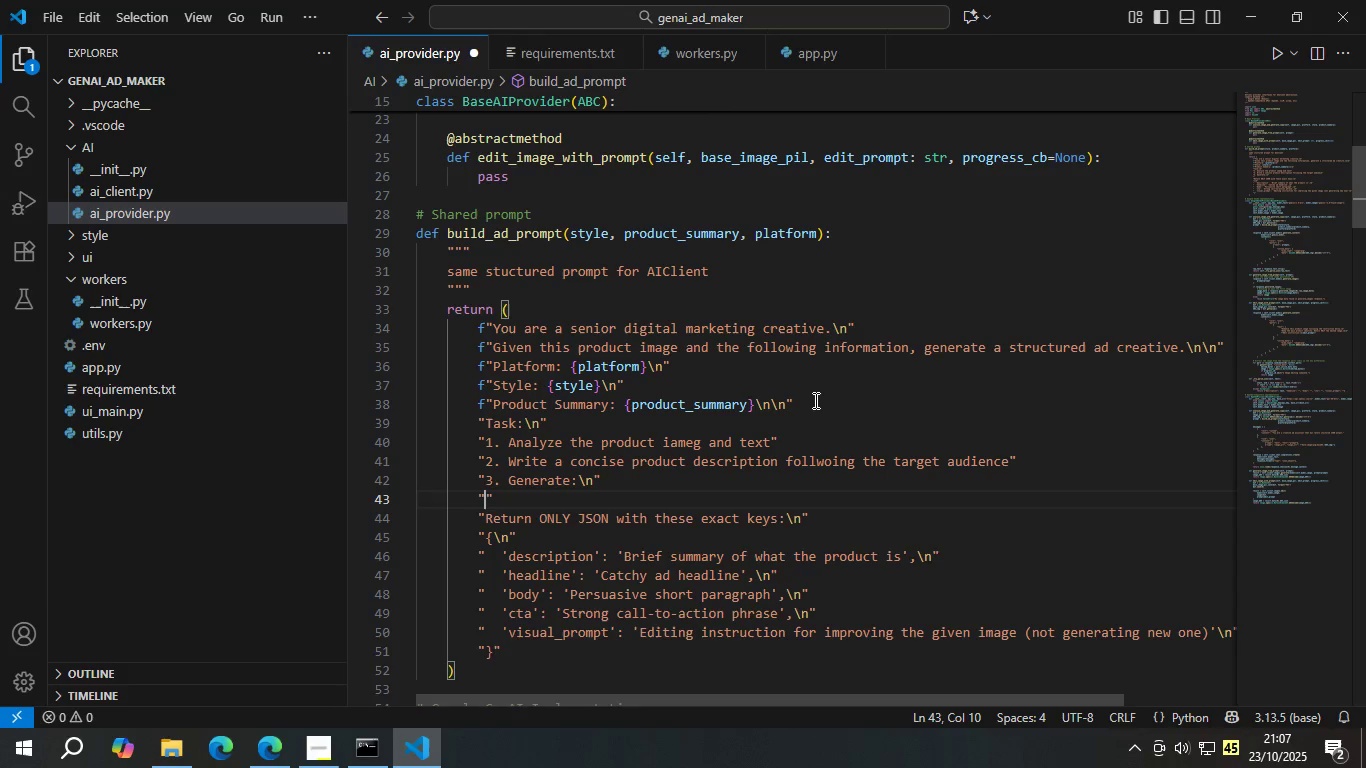 
key(Control+Z)
 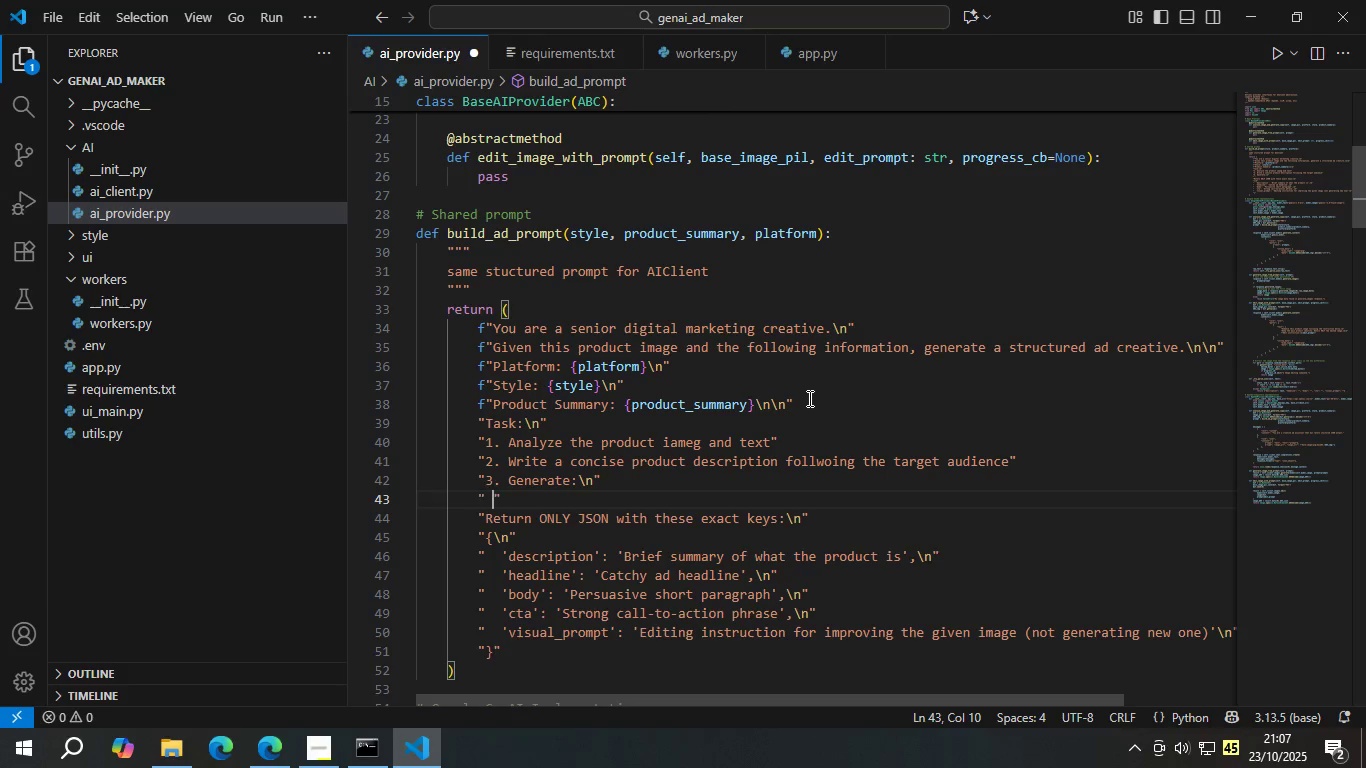 
key(Control+Z)
 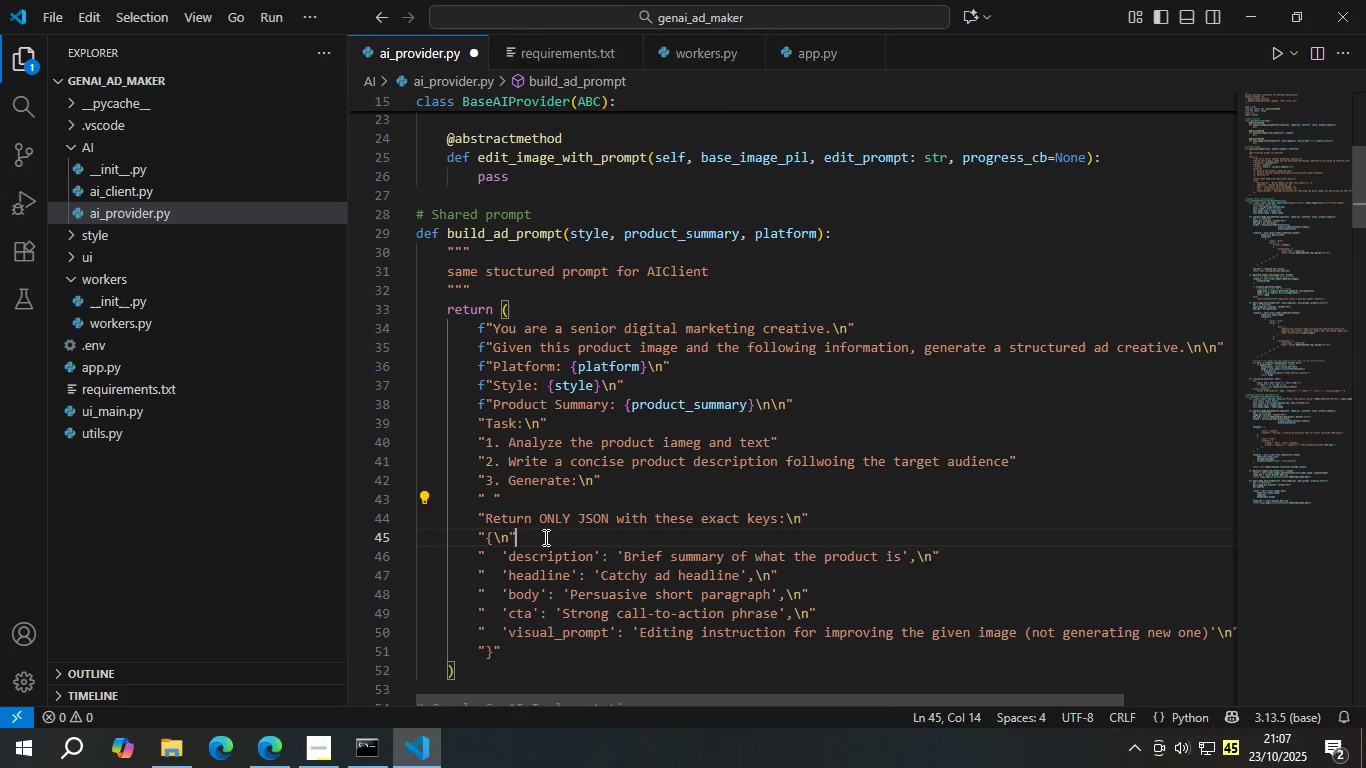 
wait(5.98)
 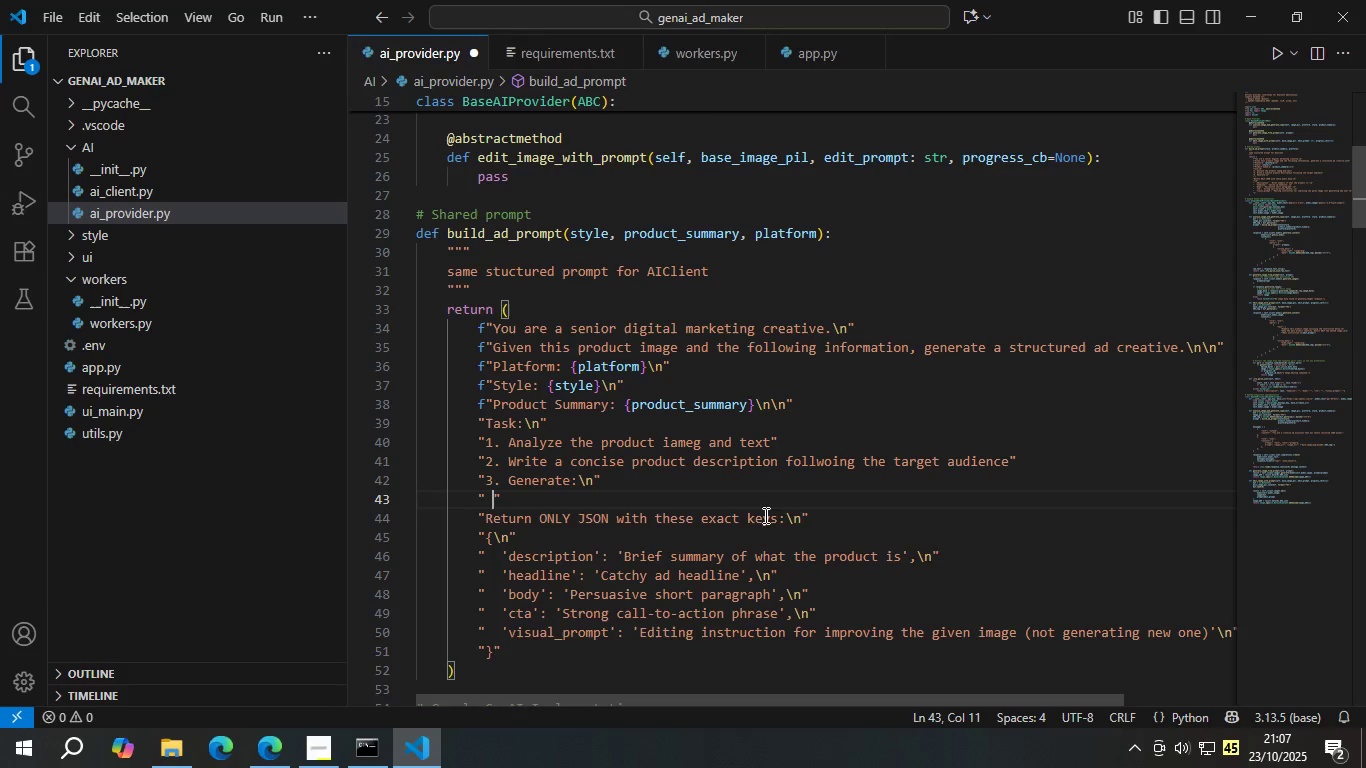 
key(Backspace)
 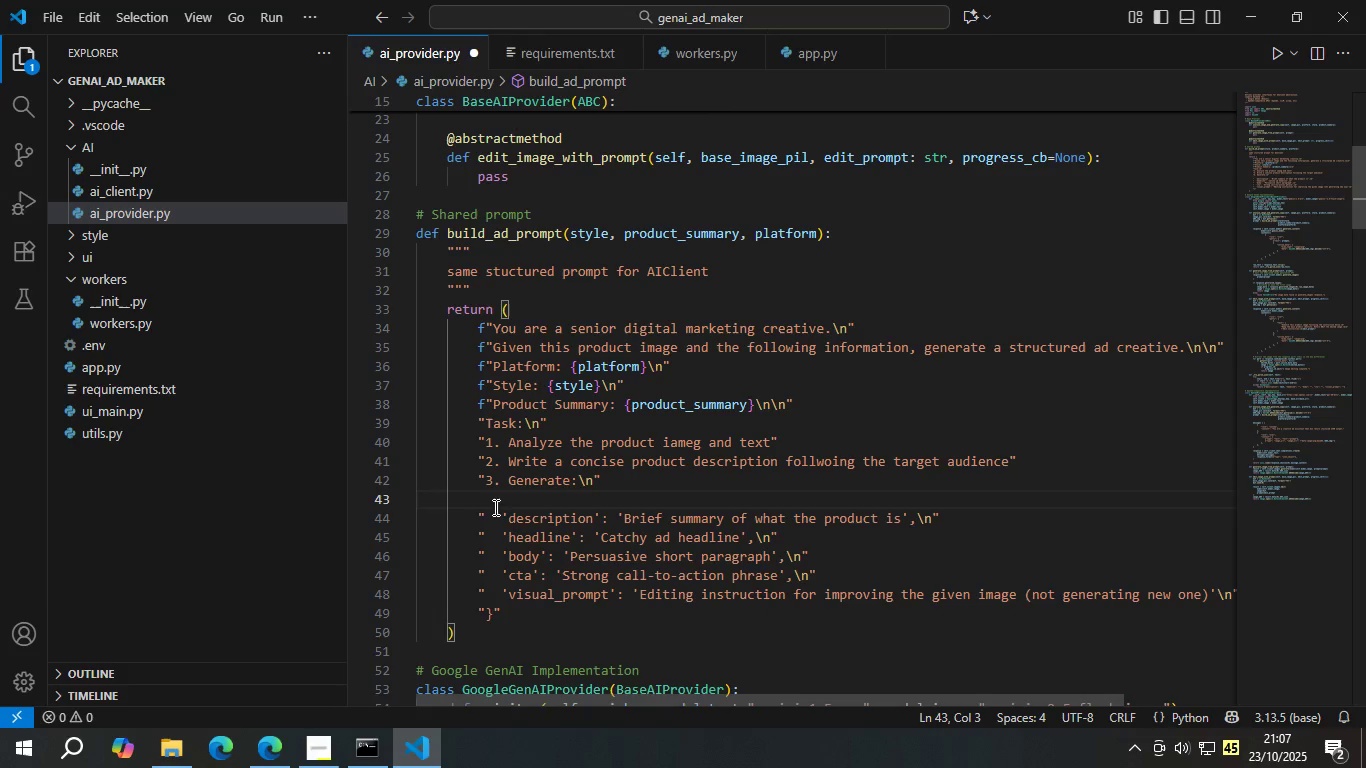 
key(Backspace)
 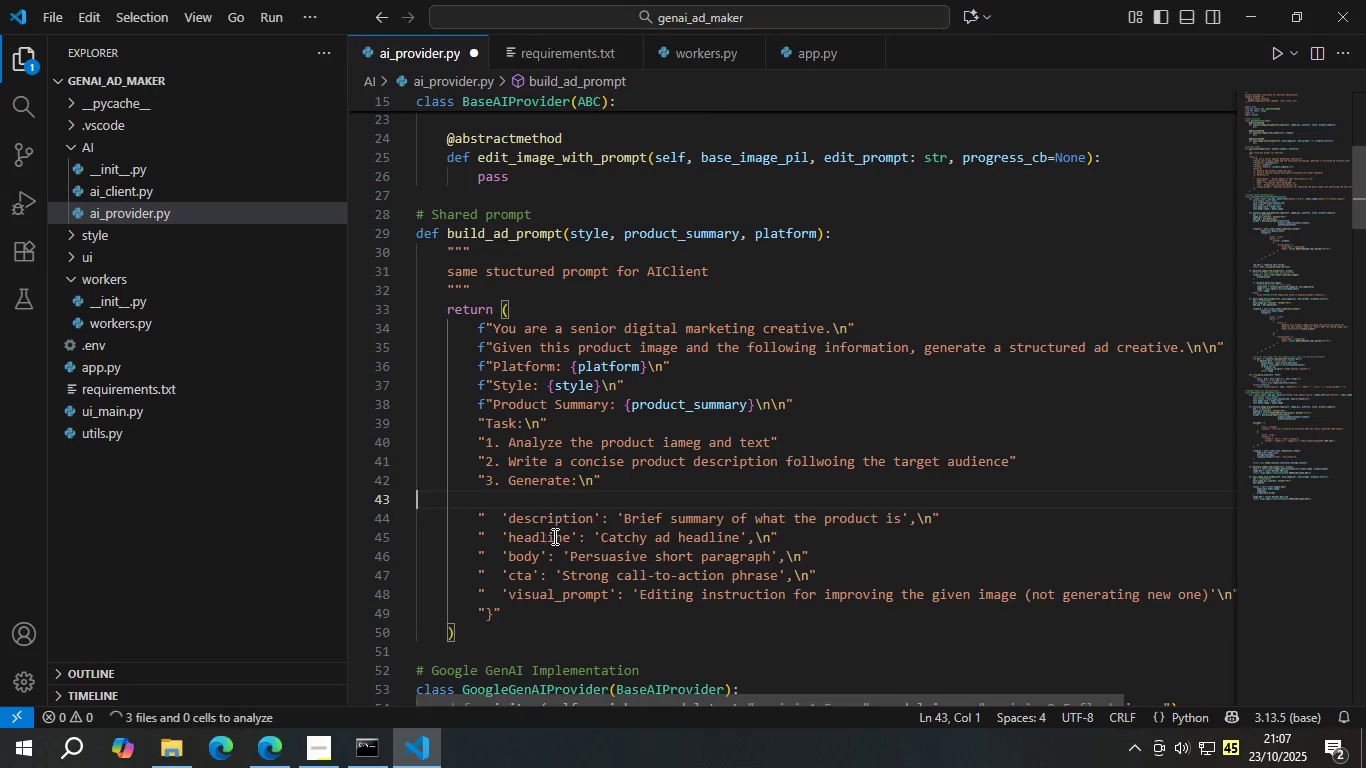 
key(Backspace)
 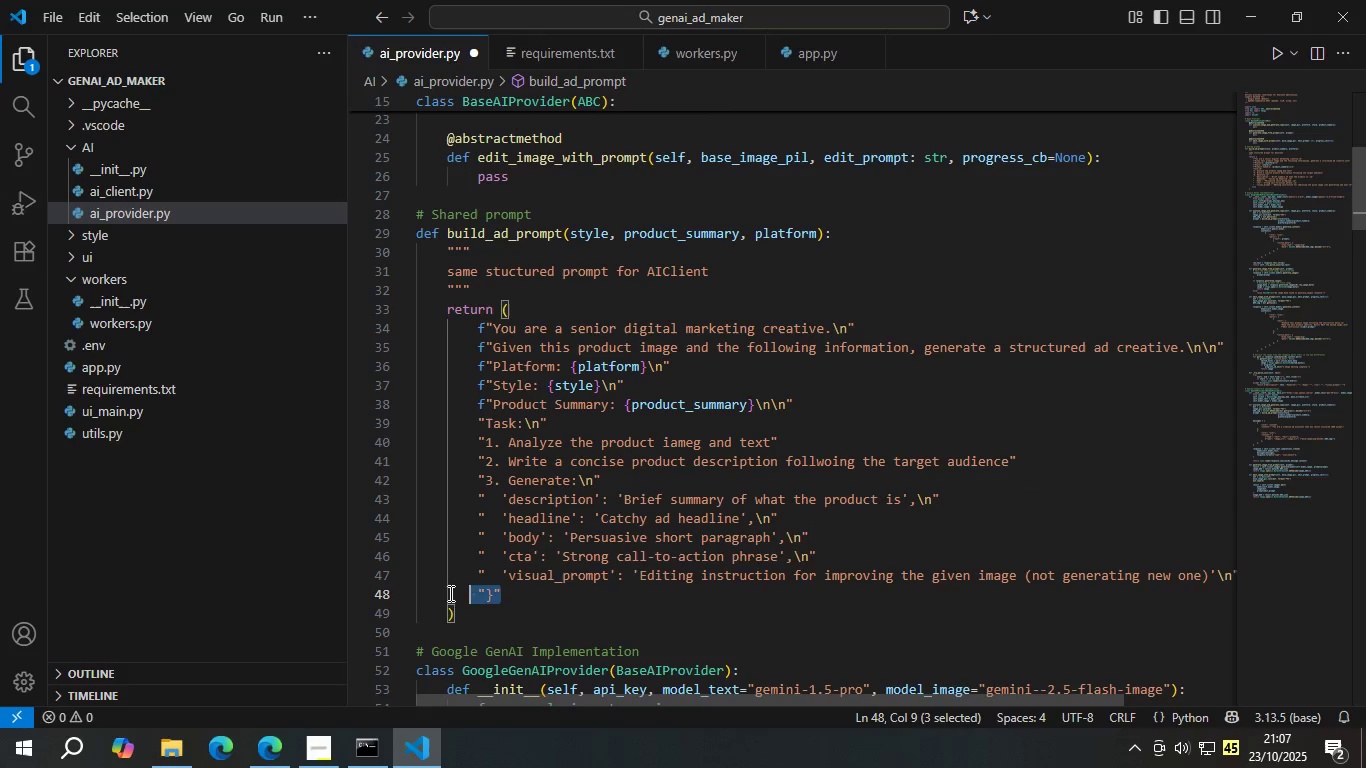 
key(Backspace)
 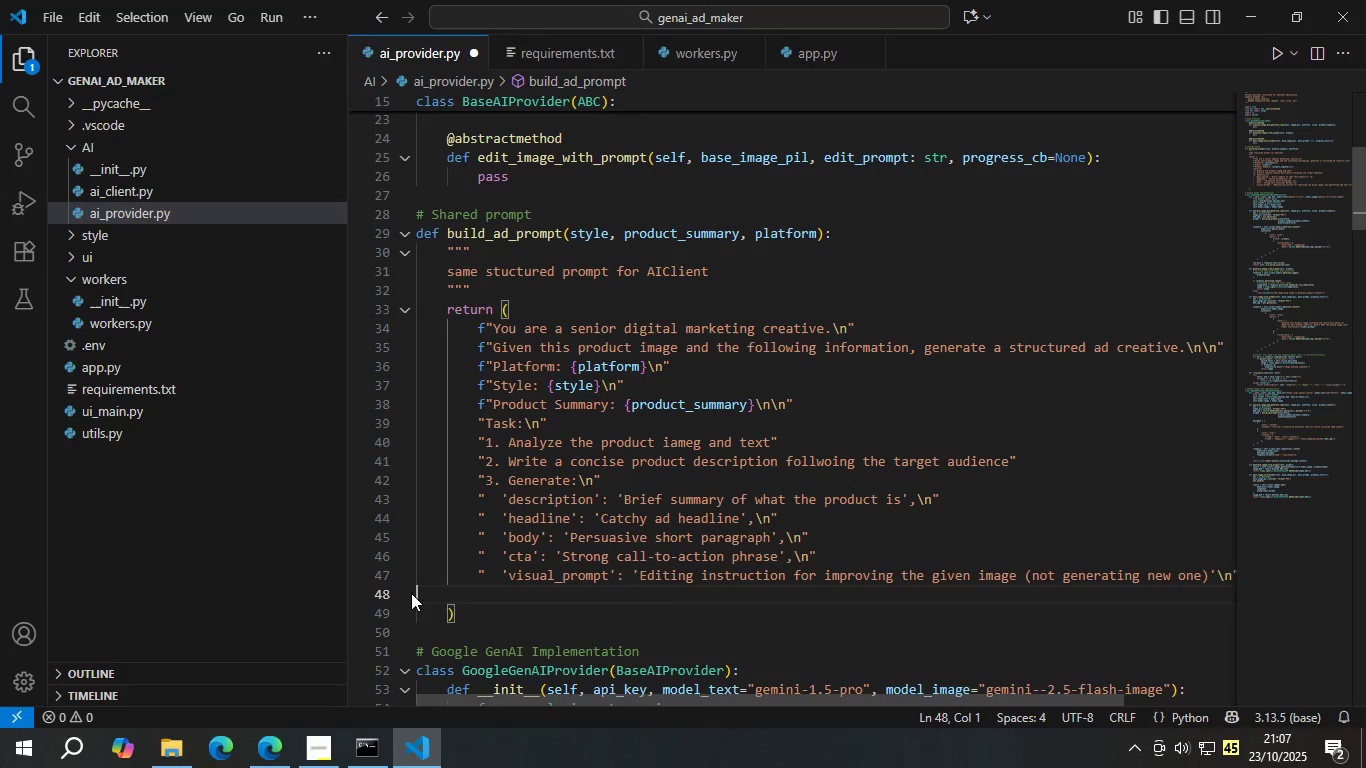 
key(Backspace)
 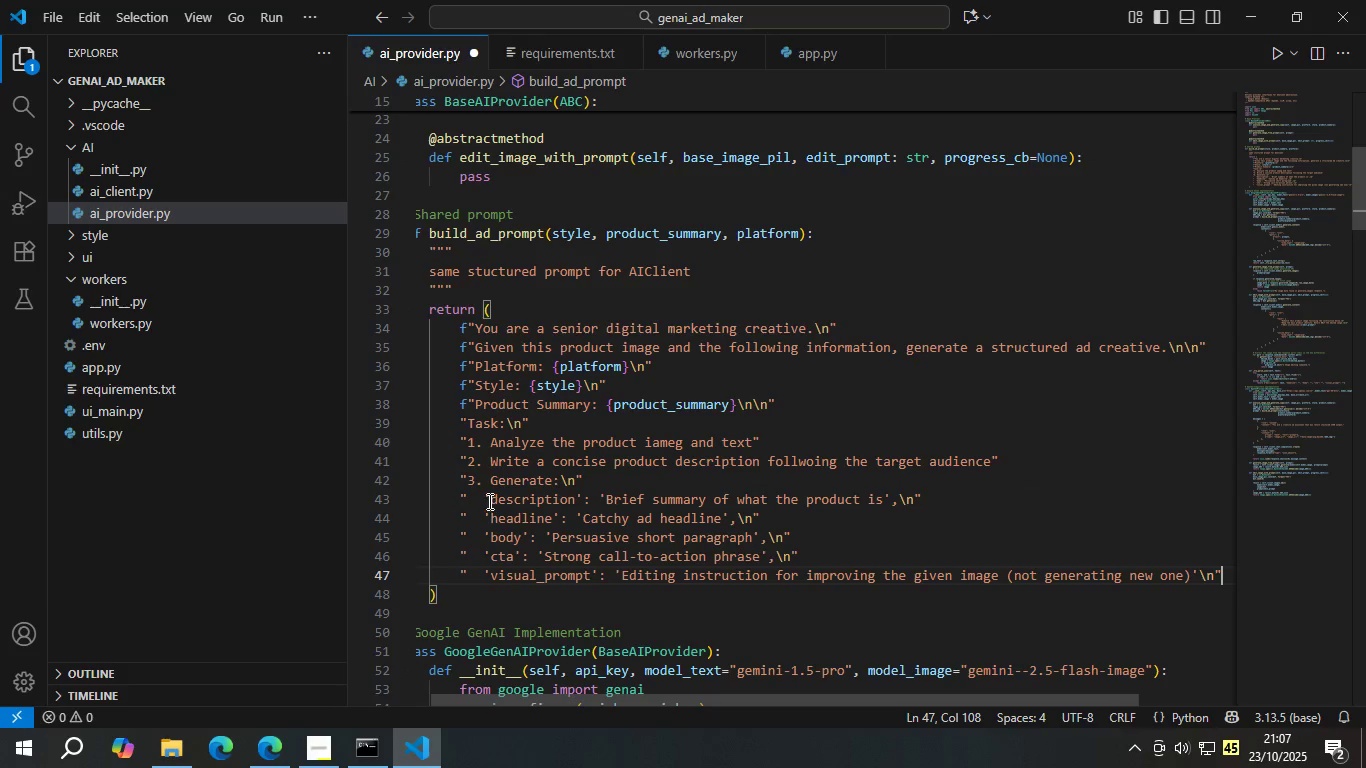 
left_click([485, 500])
 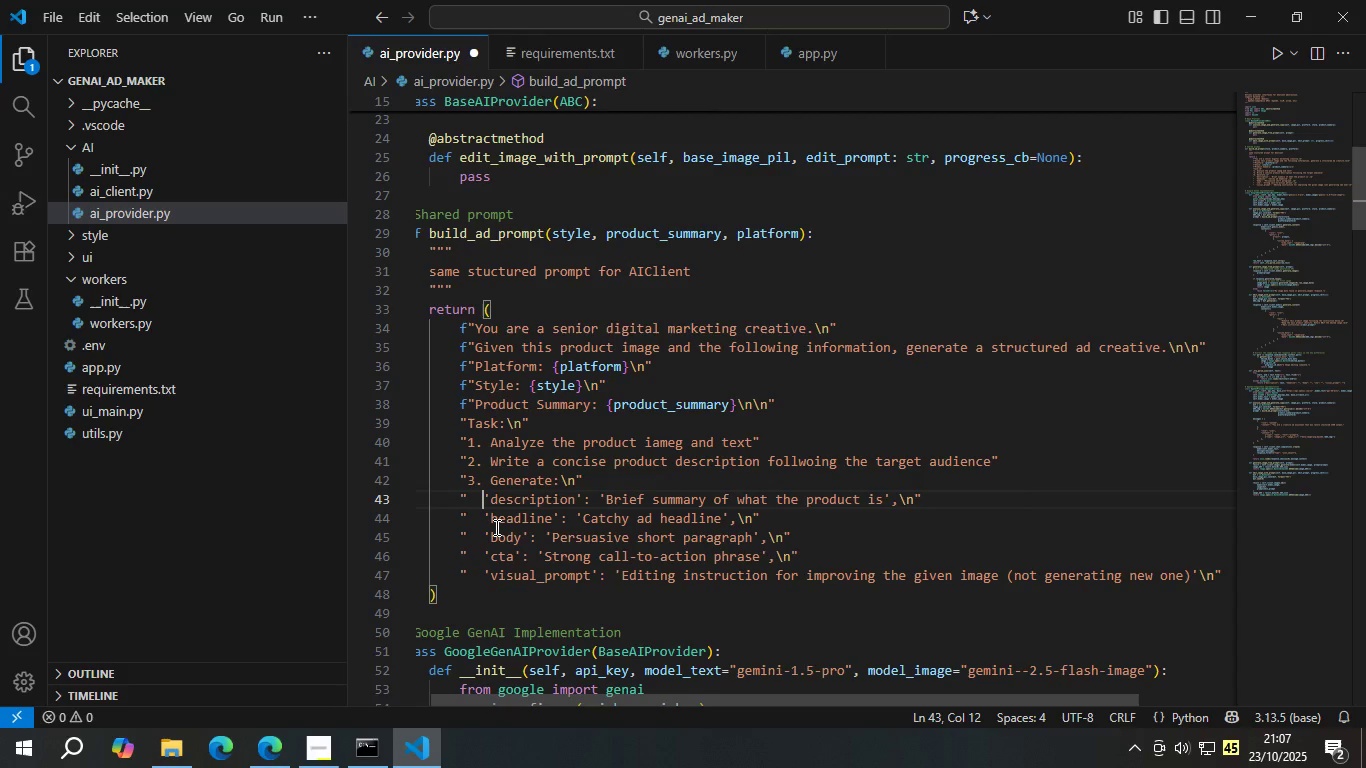 
key(1)
 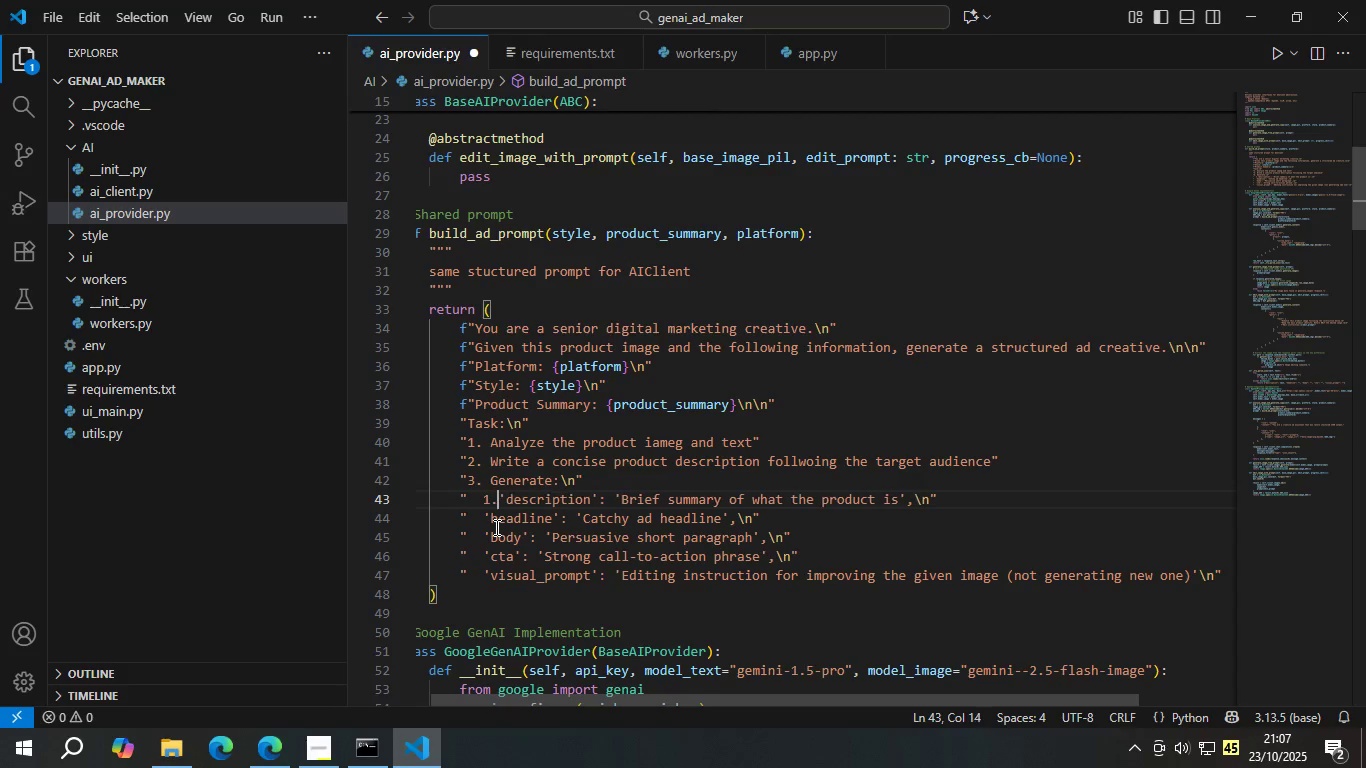 
key(Period)
 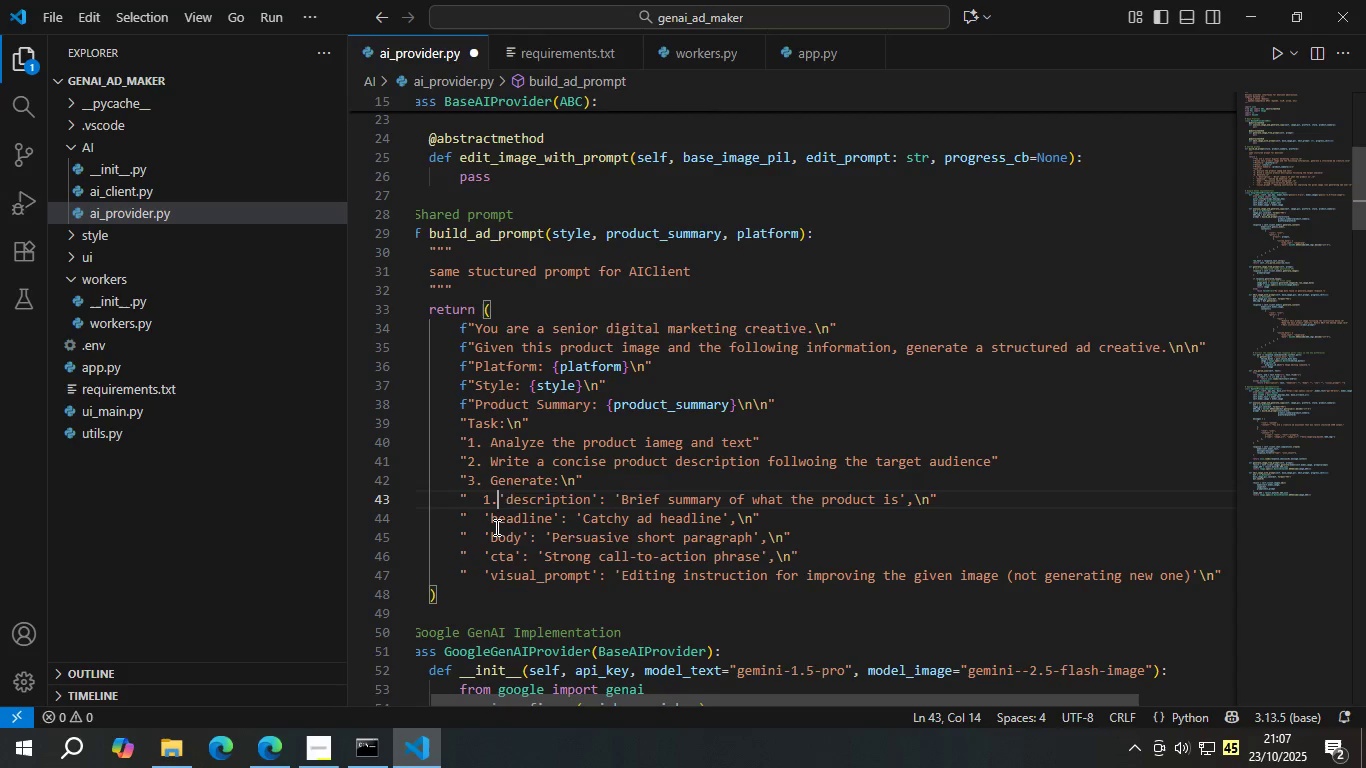 
key(Space)
 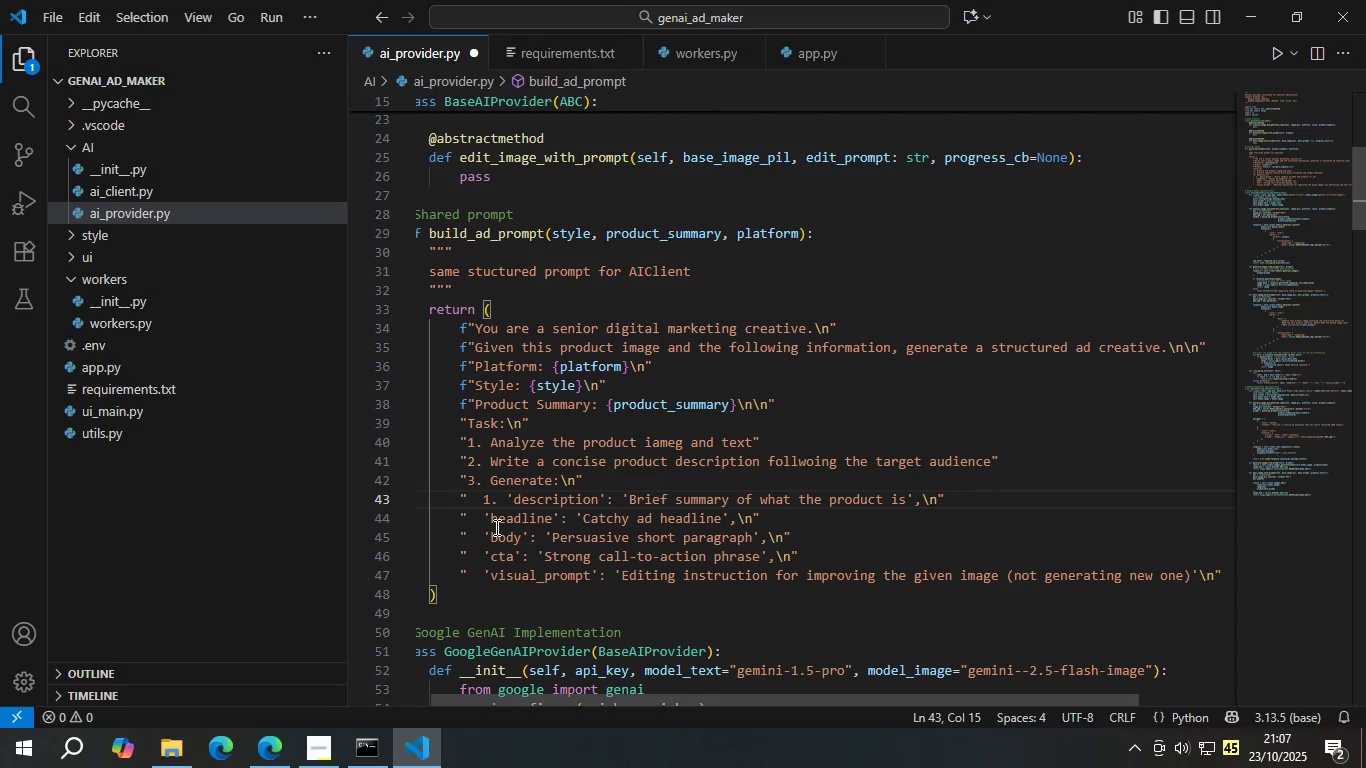 
key(Backspace)
 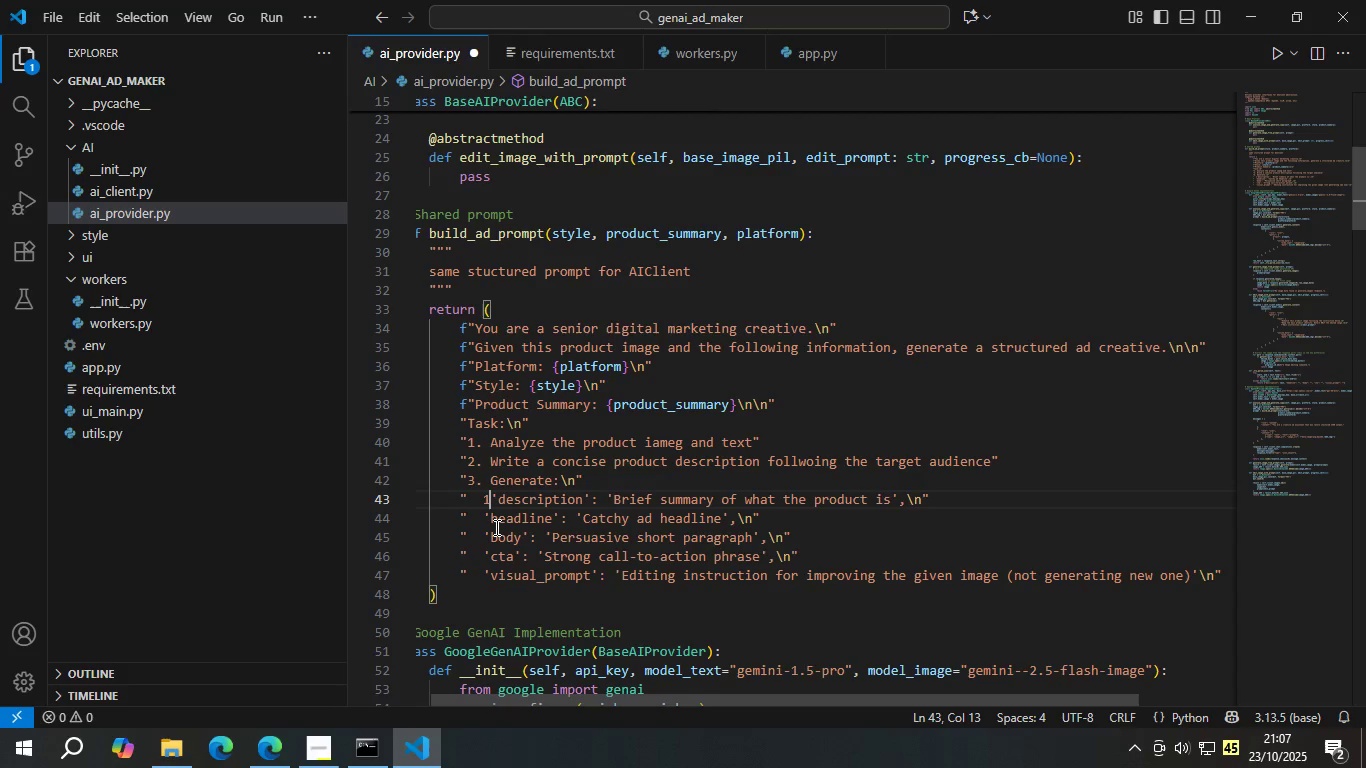 
key(Backspace)
 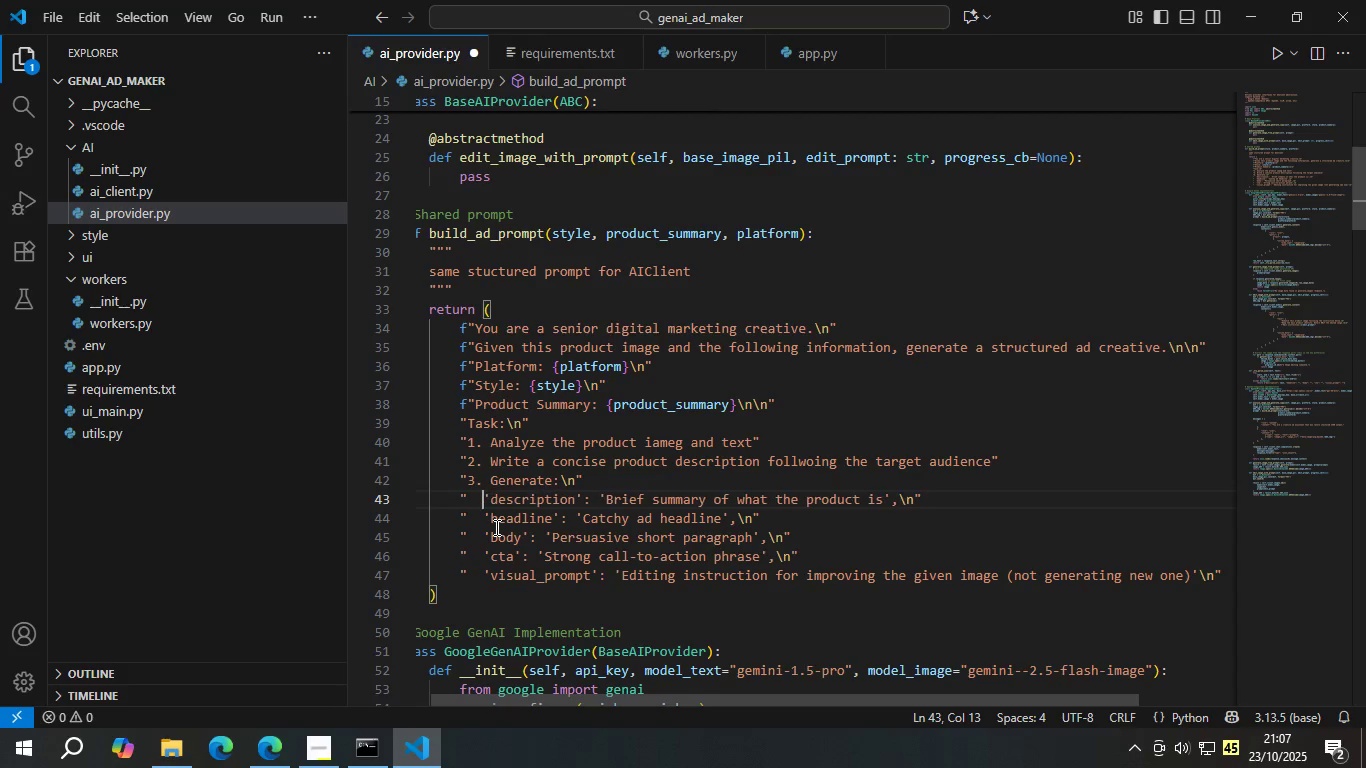 
key(Backspace)
 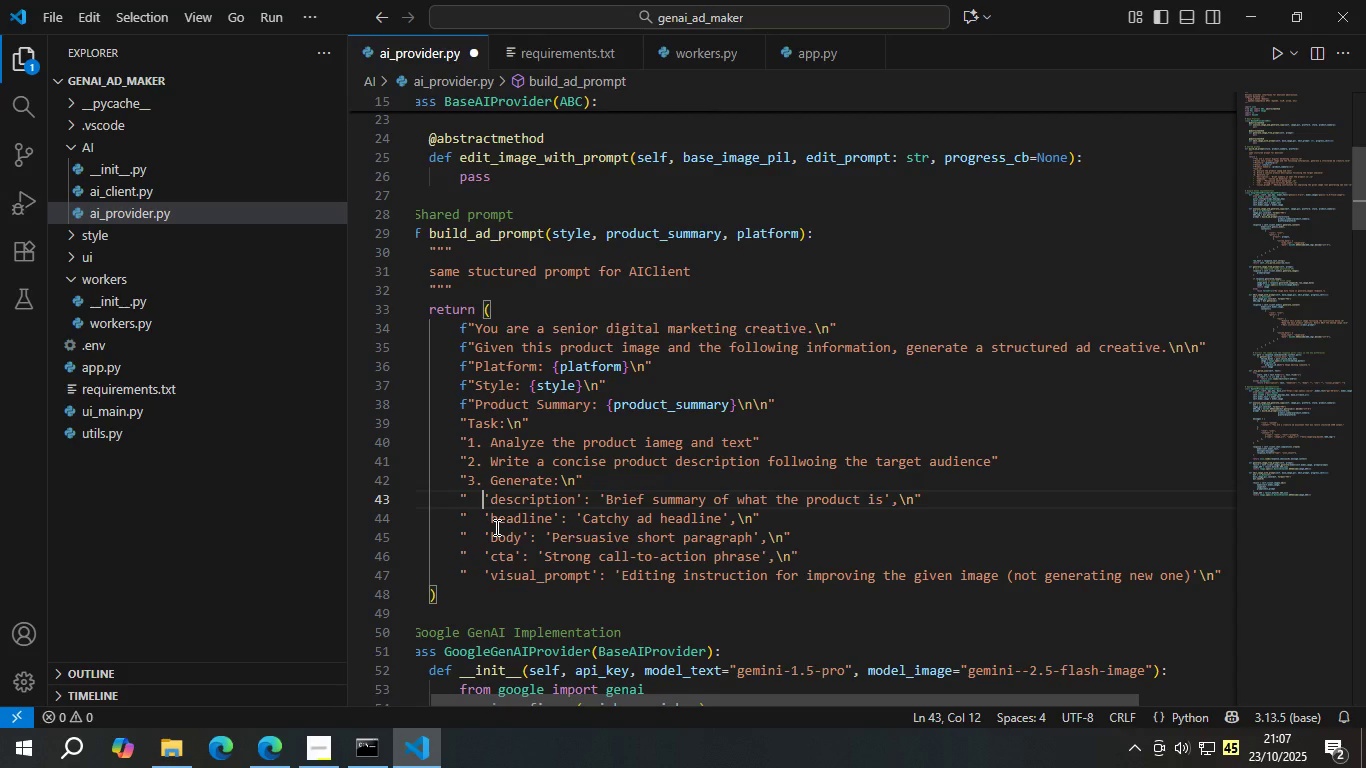 
key(Minus)
 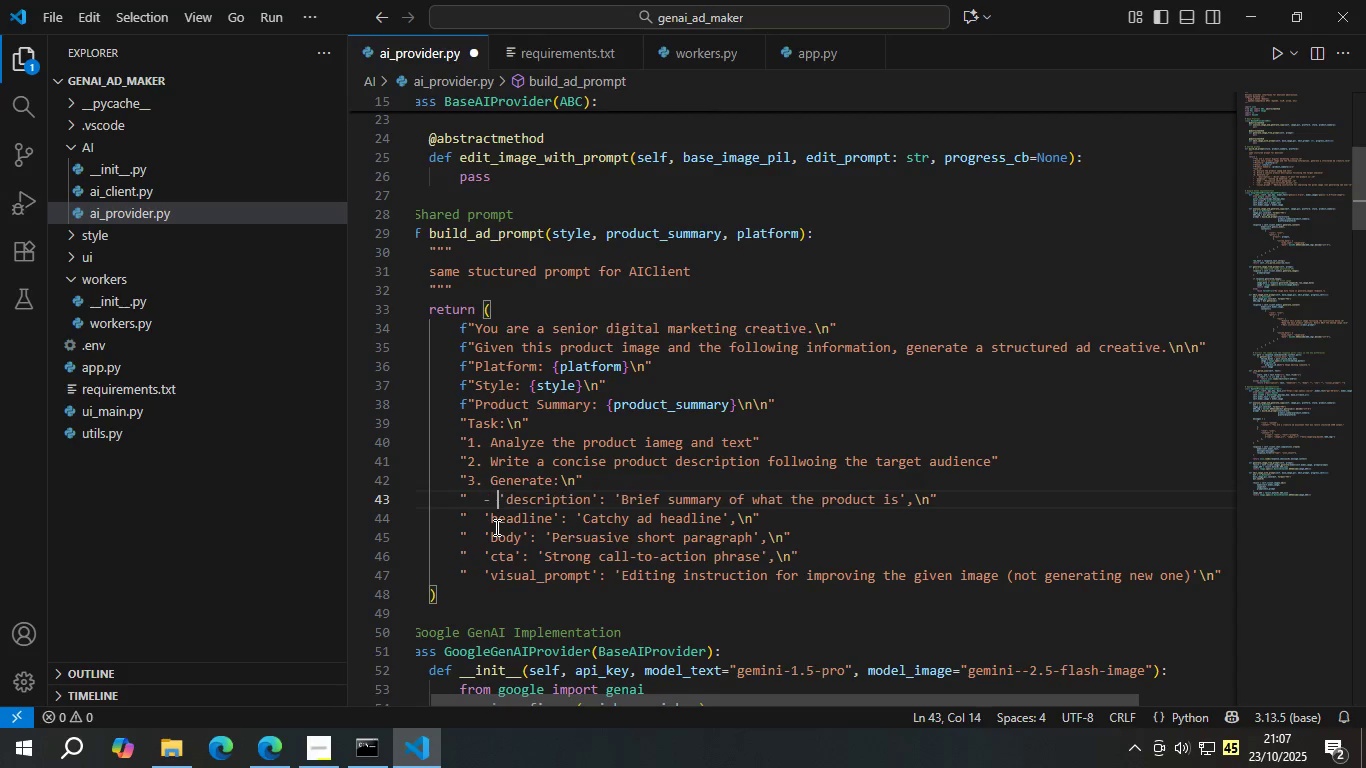 
key(Space)
 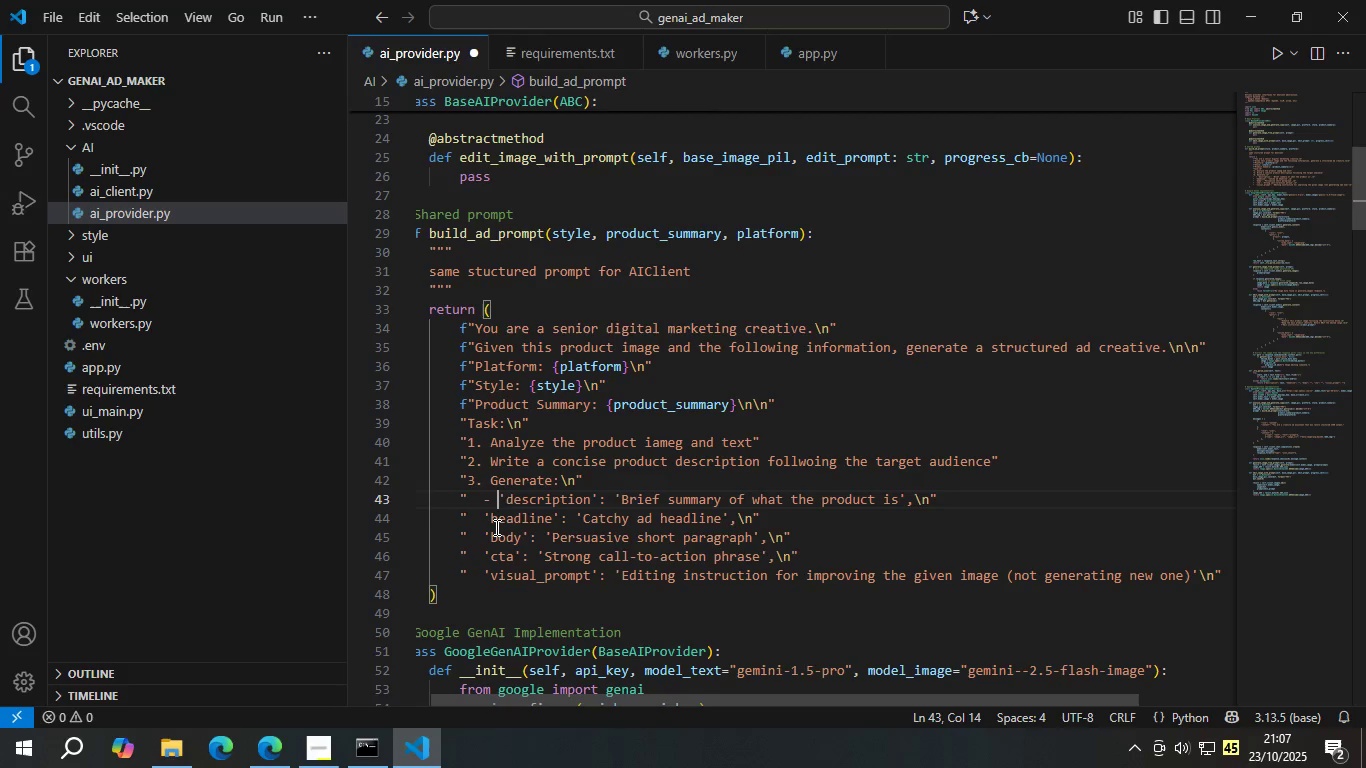 
key(ArrowDown)
 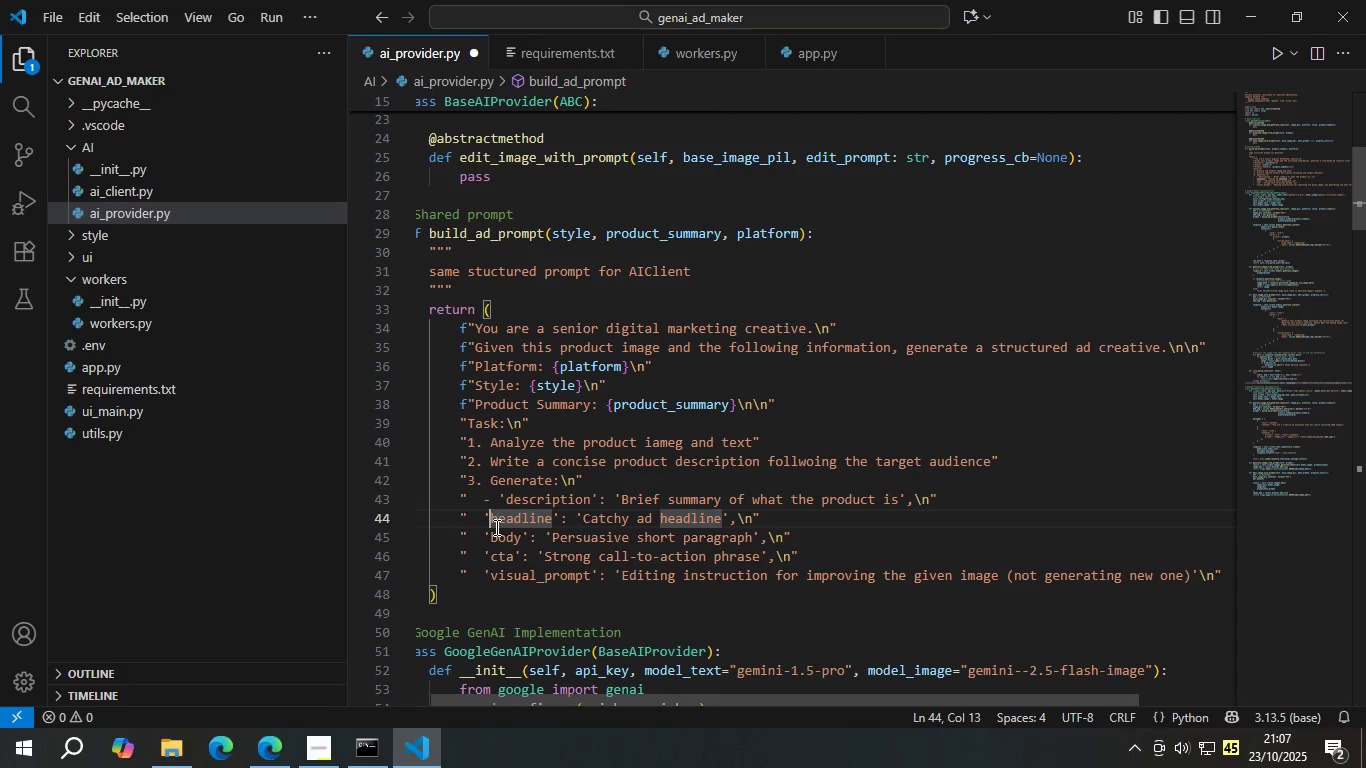 
key(ArrowLeft)
 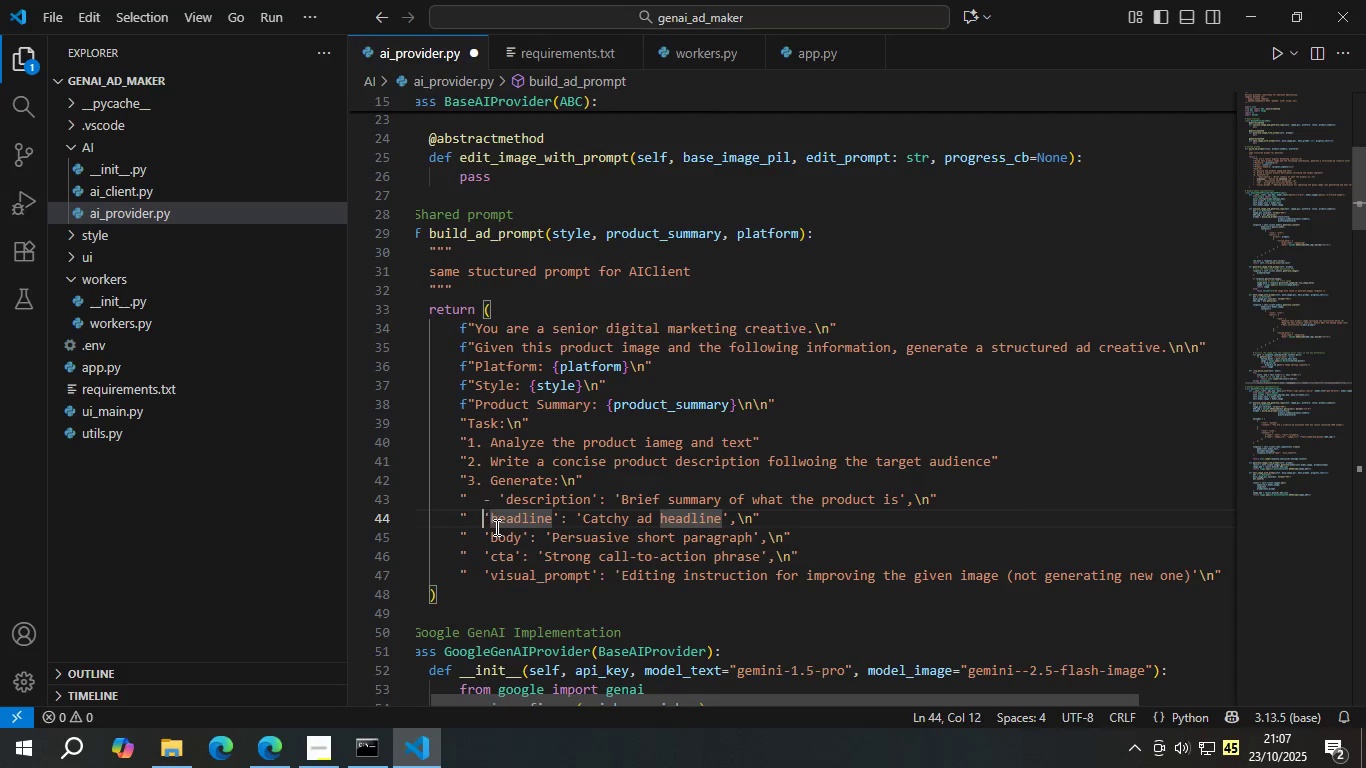 
key(ArrowLeft)
 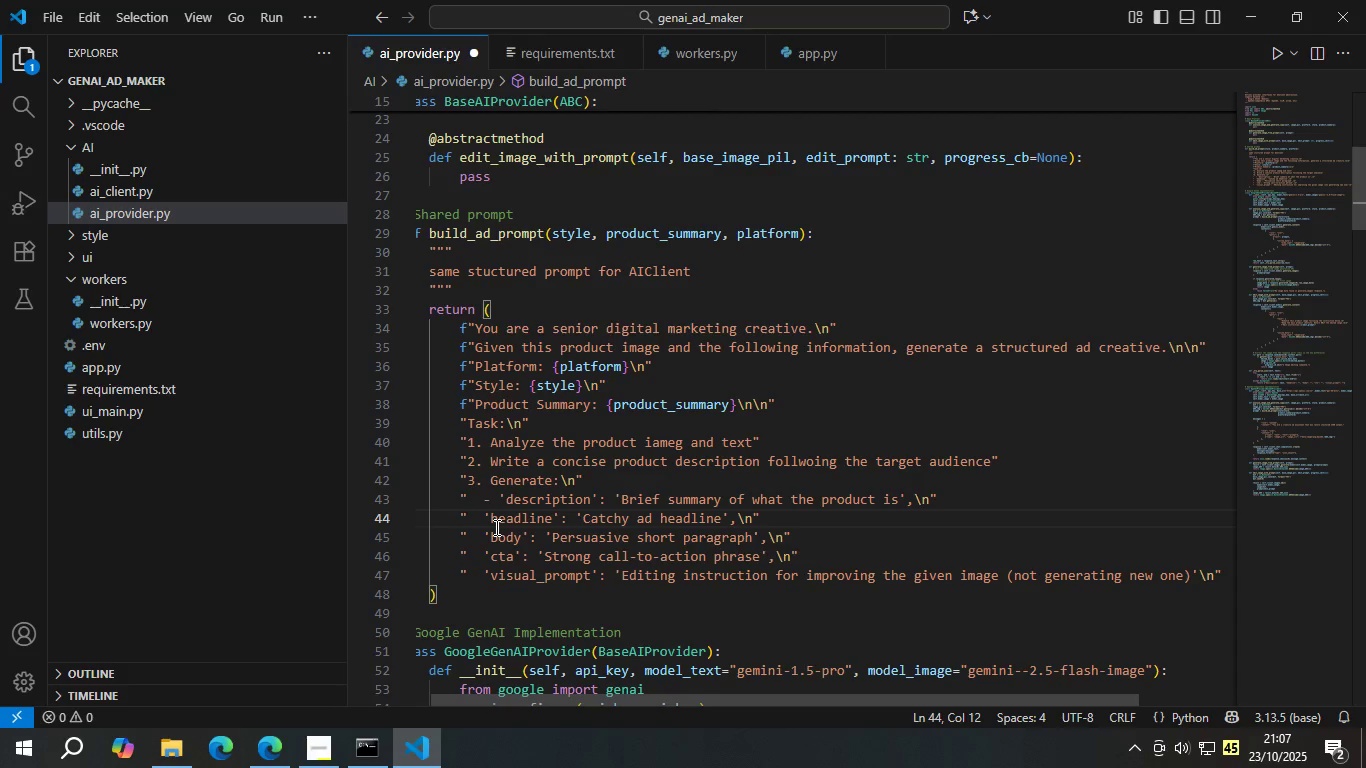 
key(Minus)
 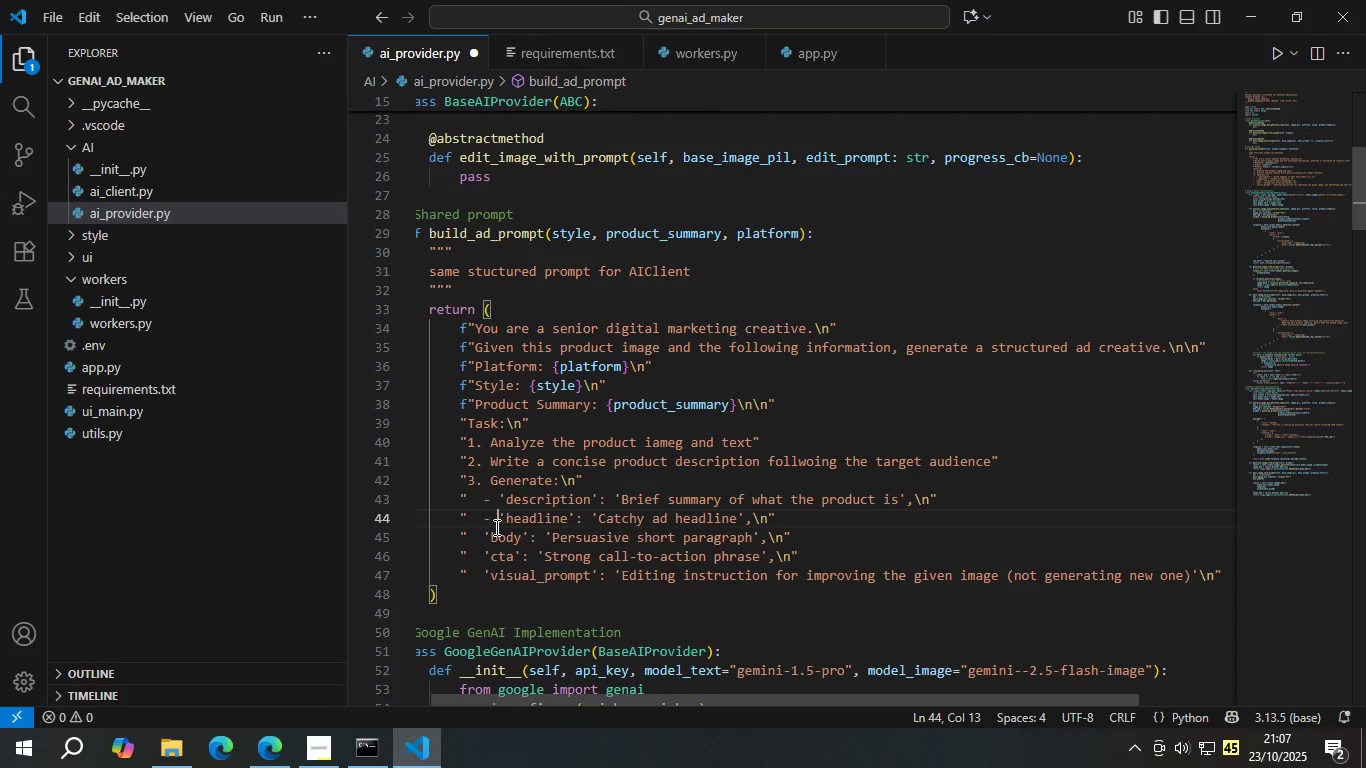 
key(Space)
 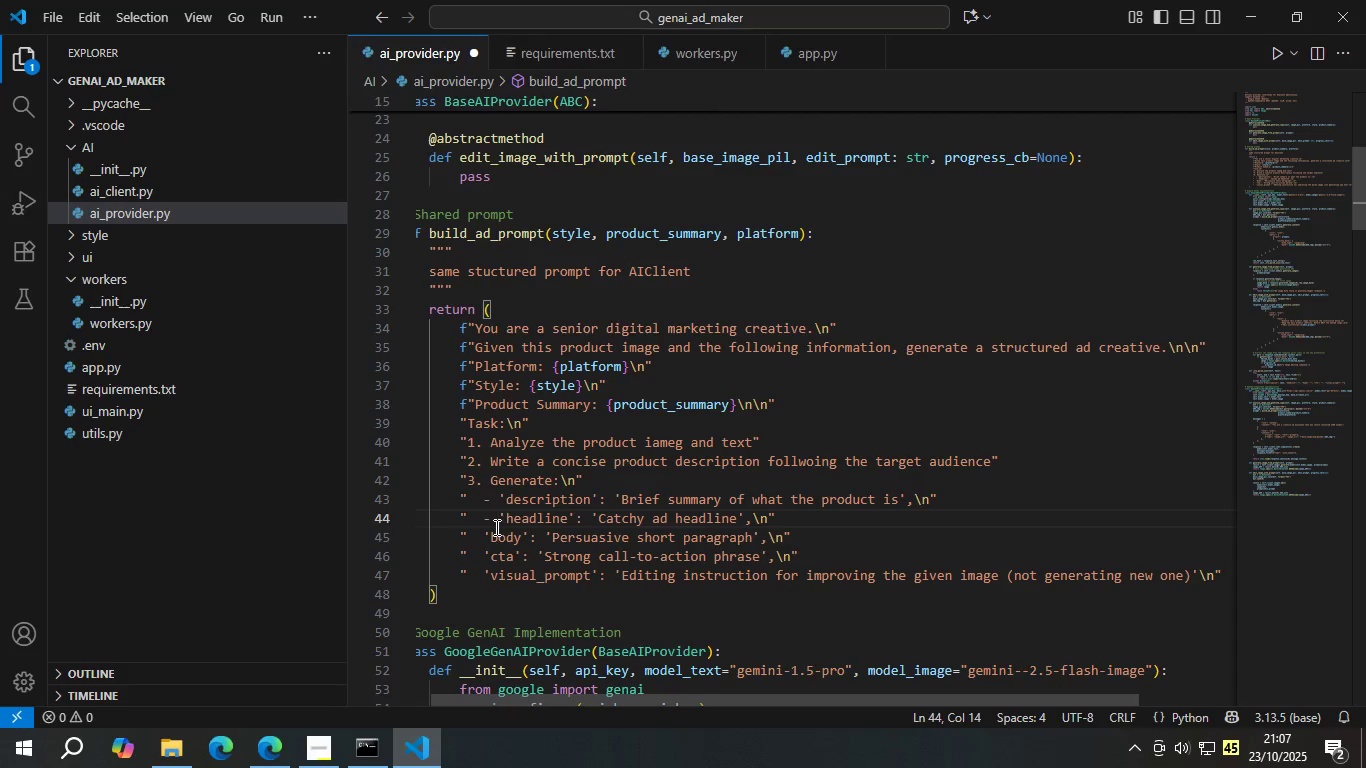 
key(ArrowDown)
 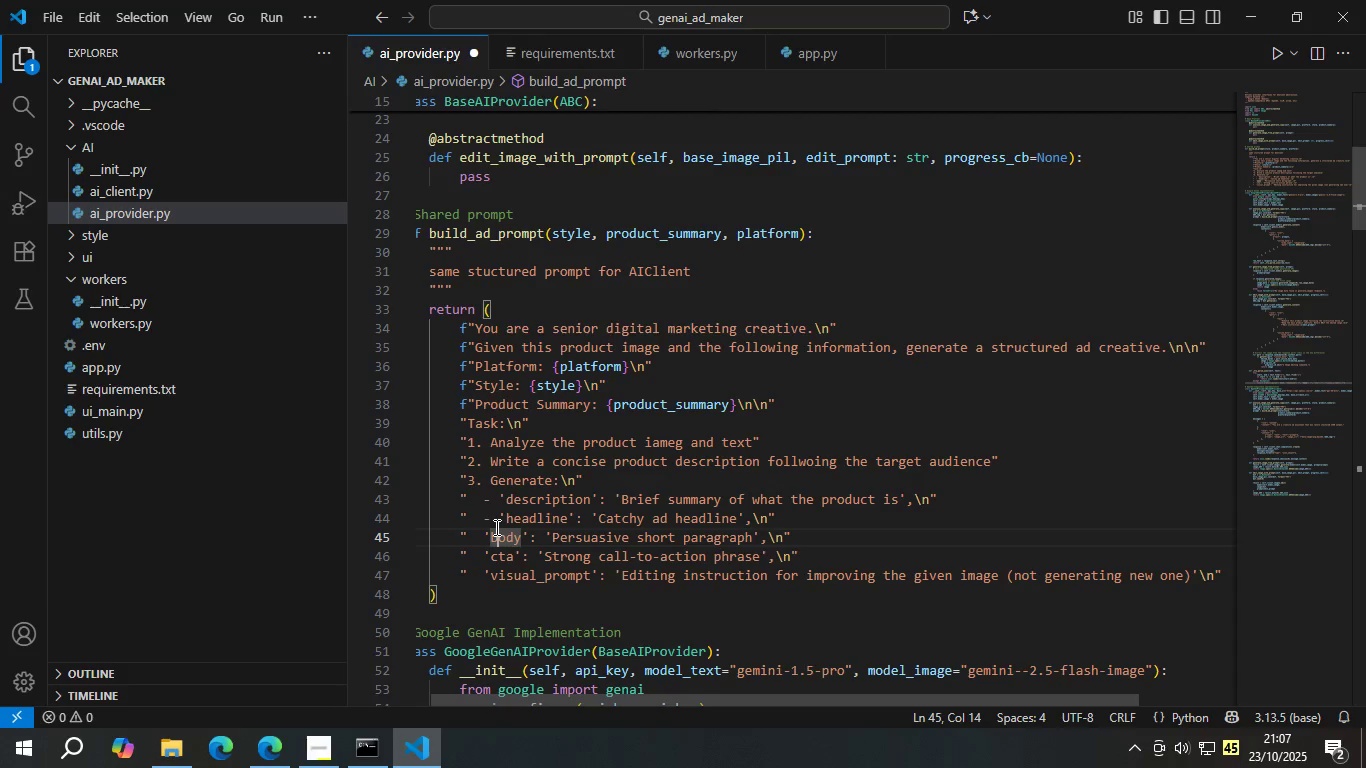 
key(ArrowLeft)
 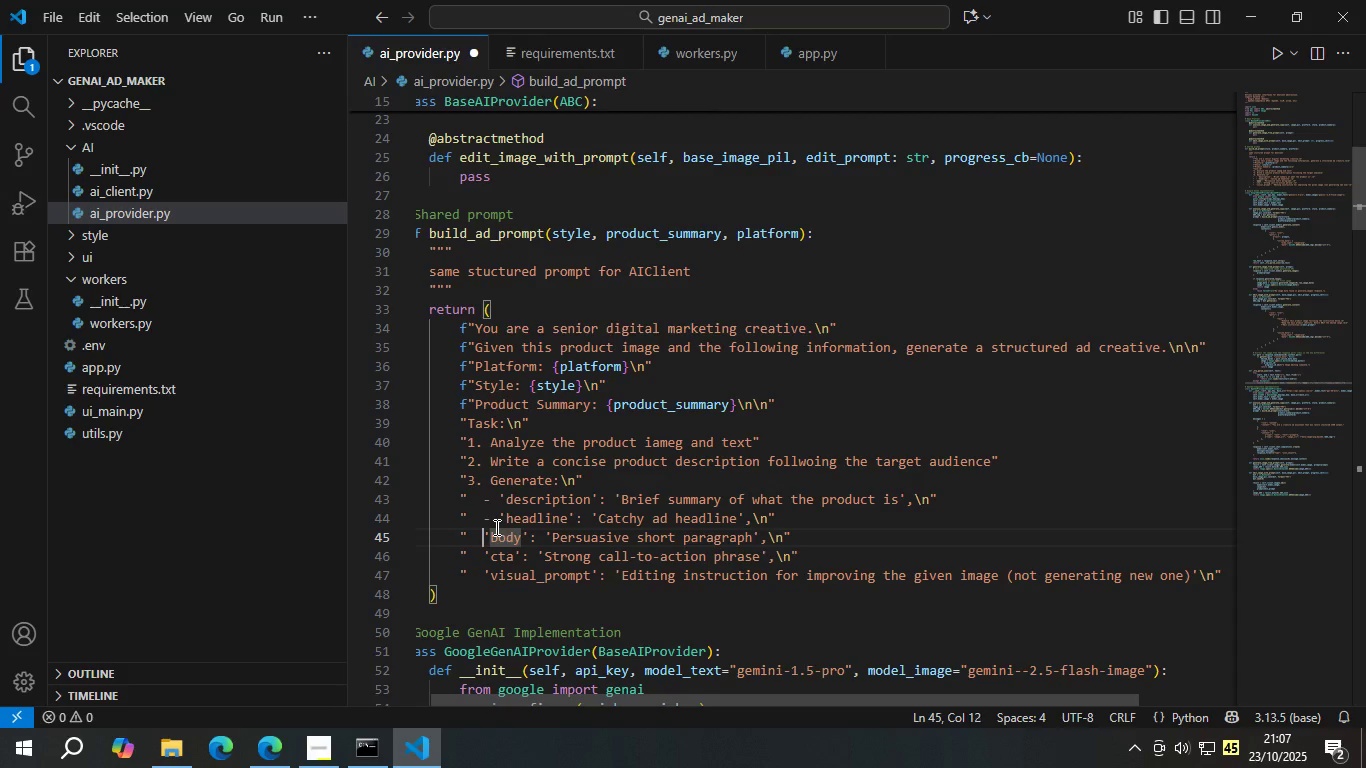 
key(ArrowLeft)
 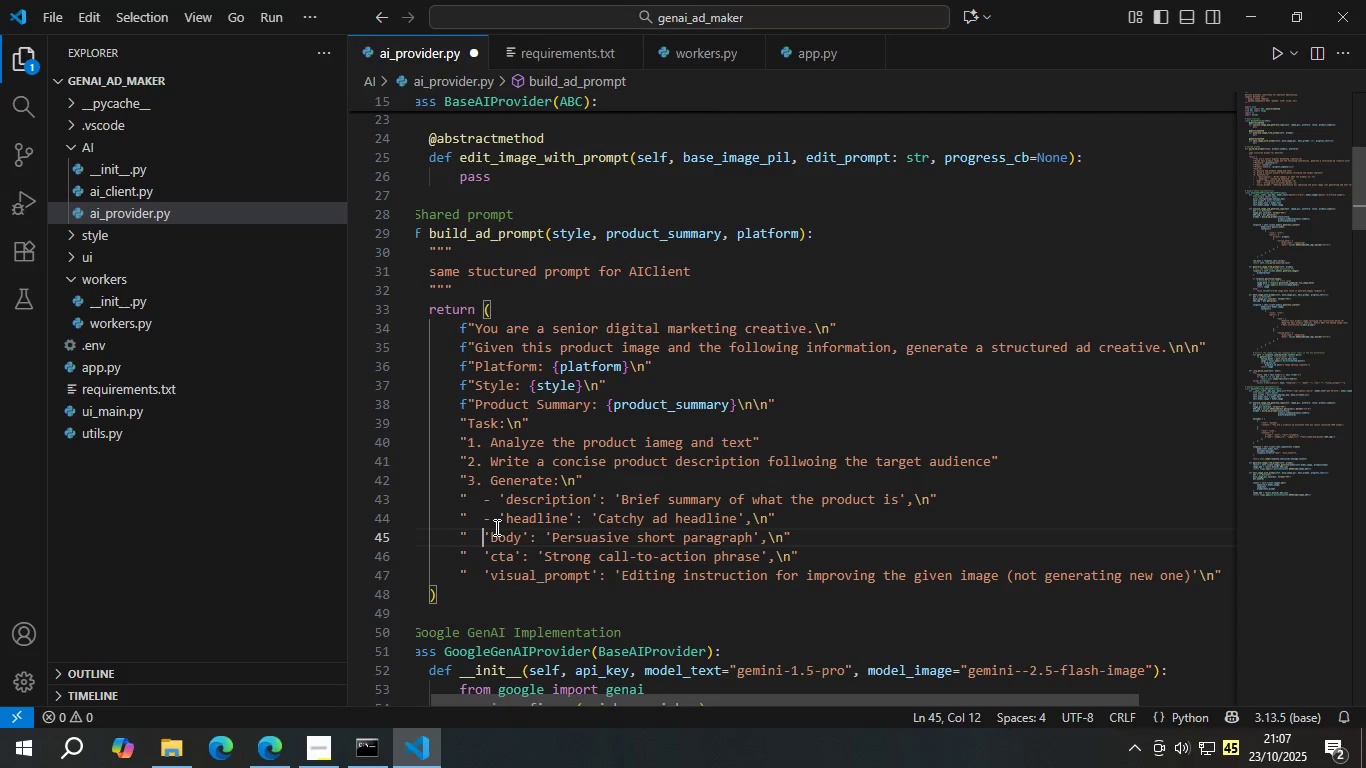 
key(Minus)
 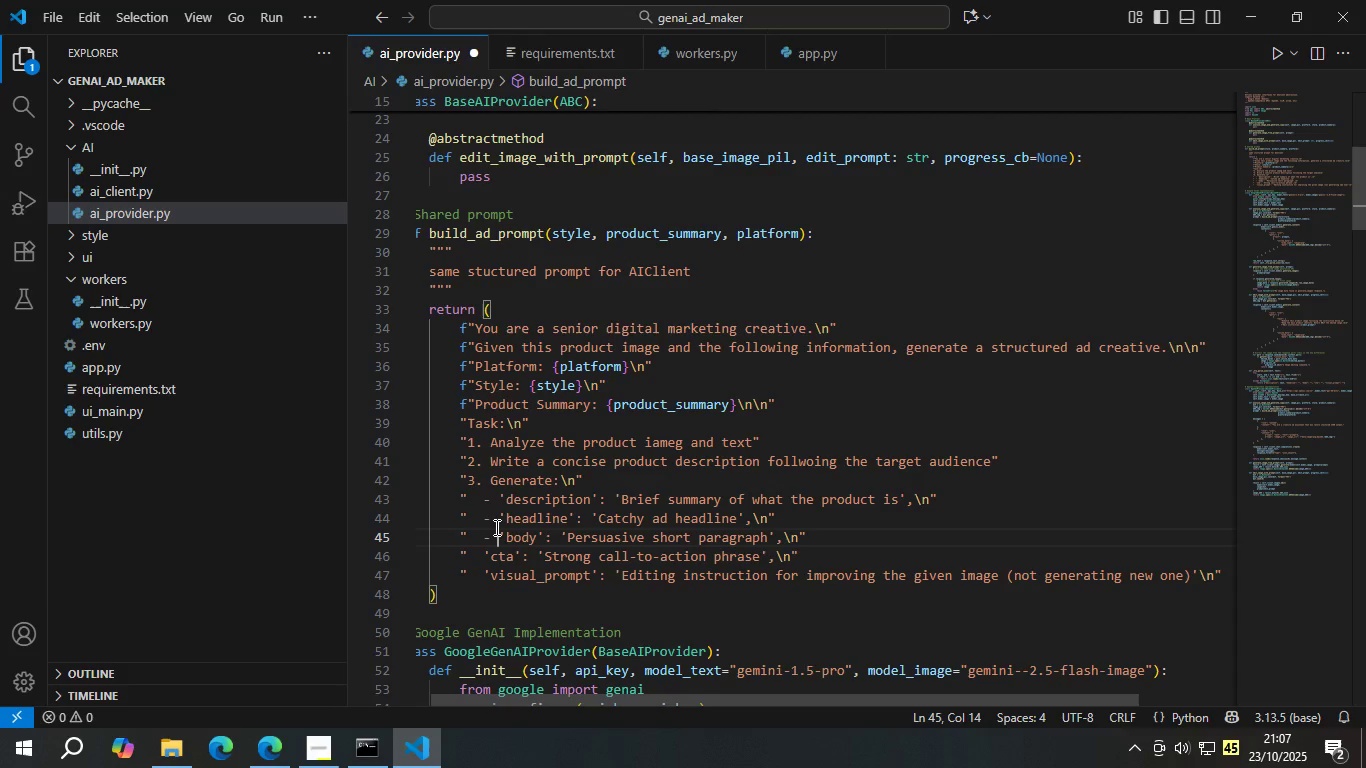 
key(Space)
 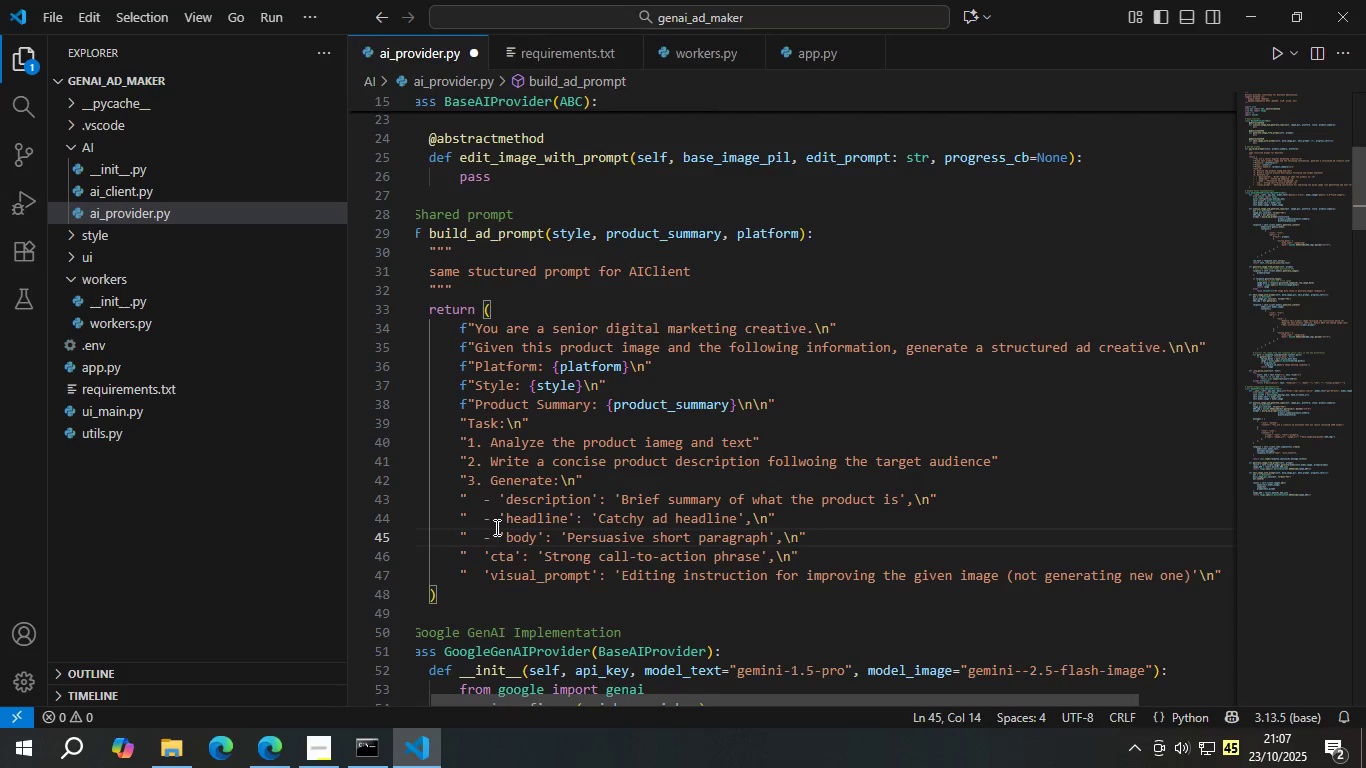 
key(ArrowDown)
 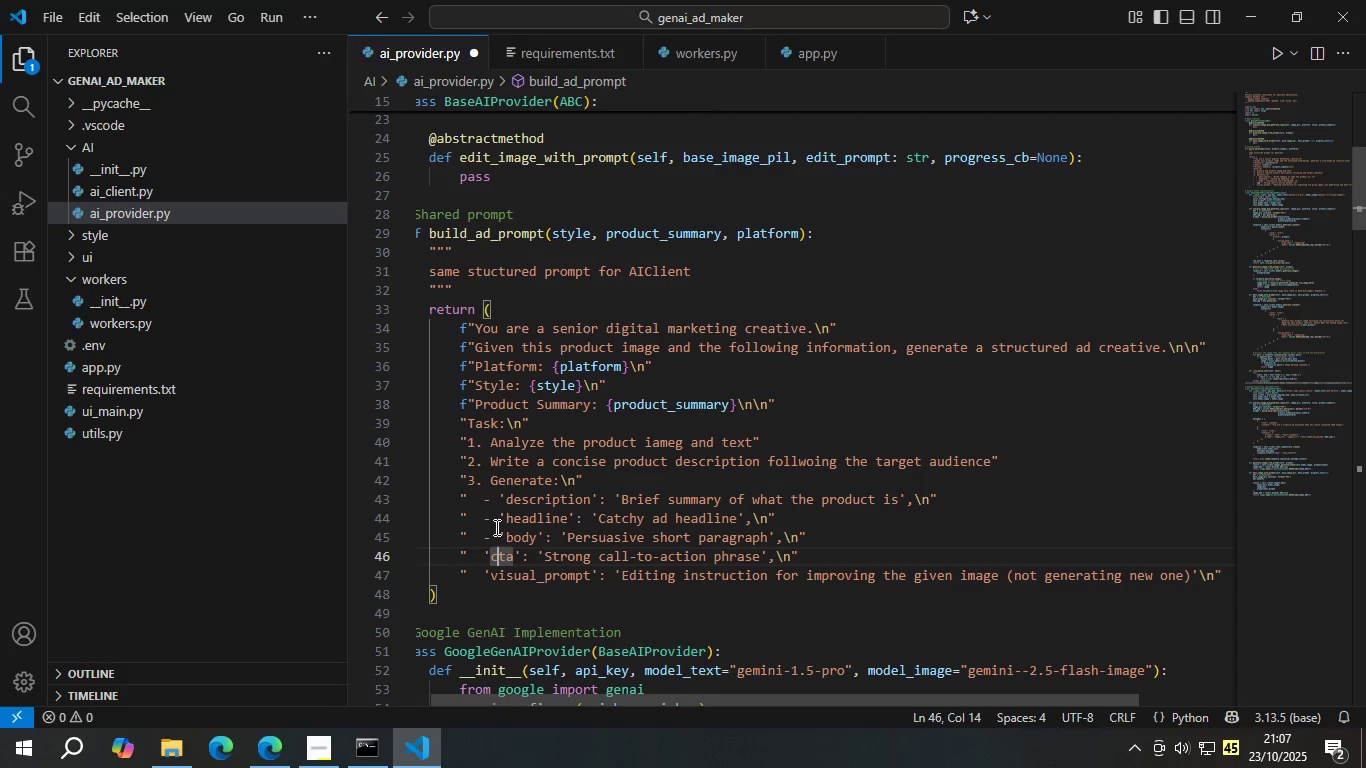 
key(ArrowLeft)
 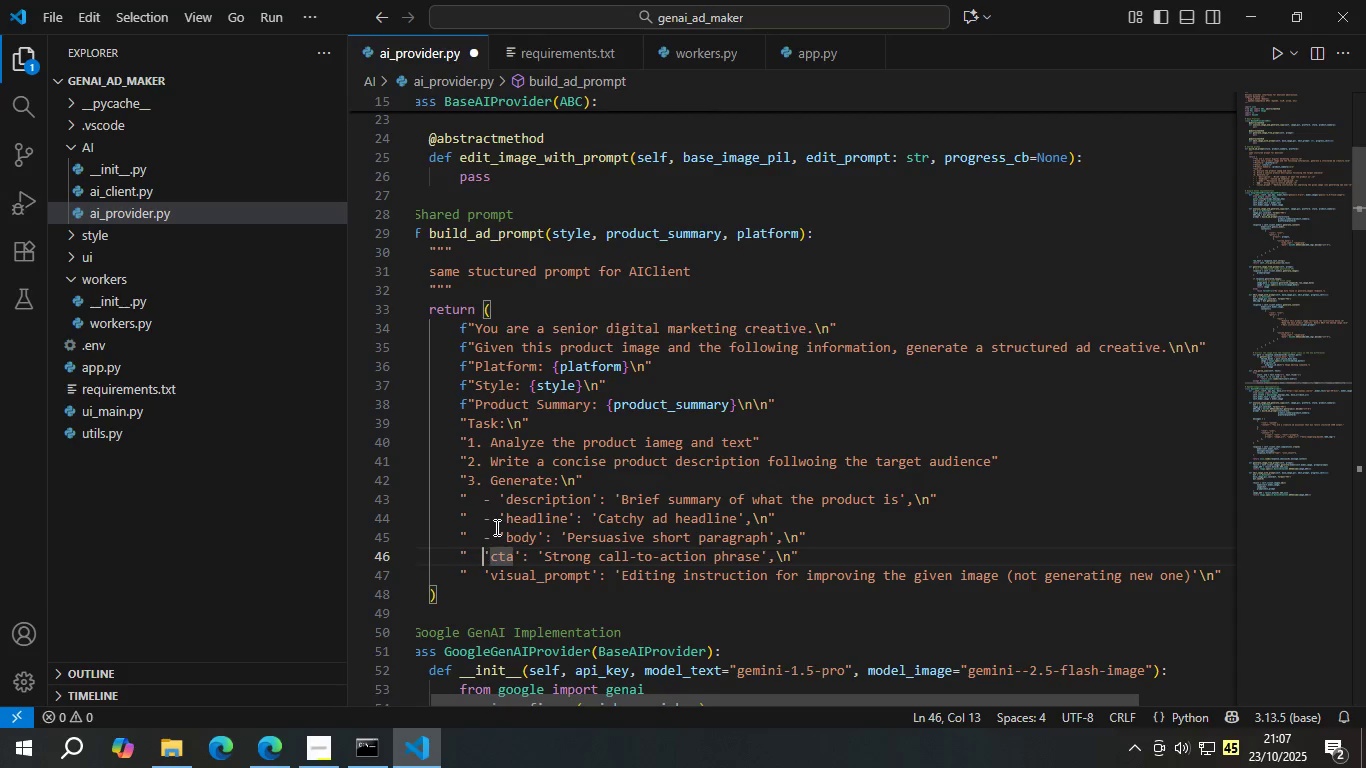 
key(ArrowLeft)
 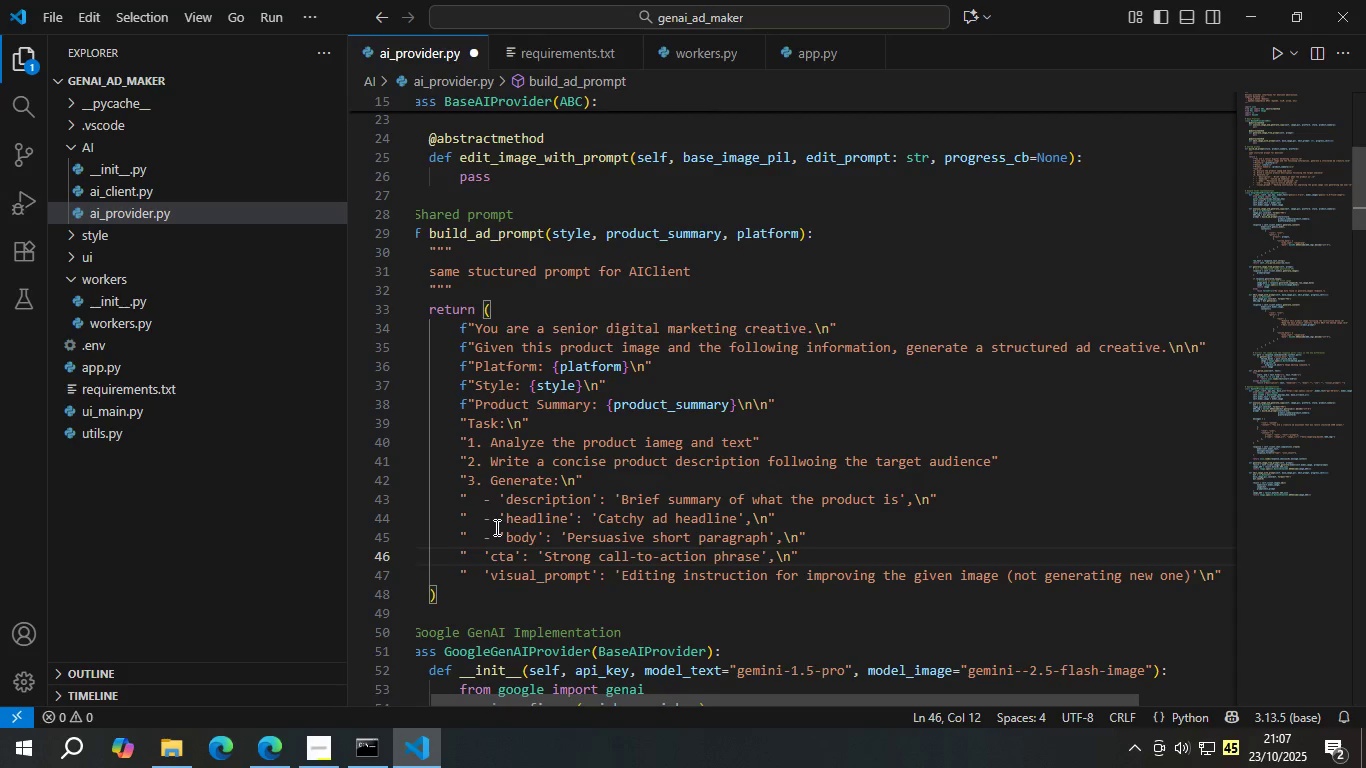 
key(Minus)
 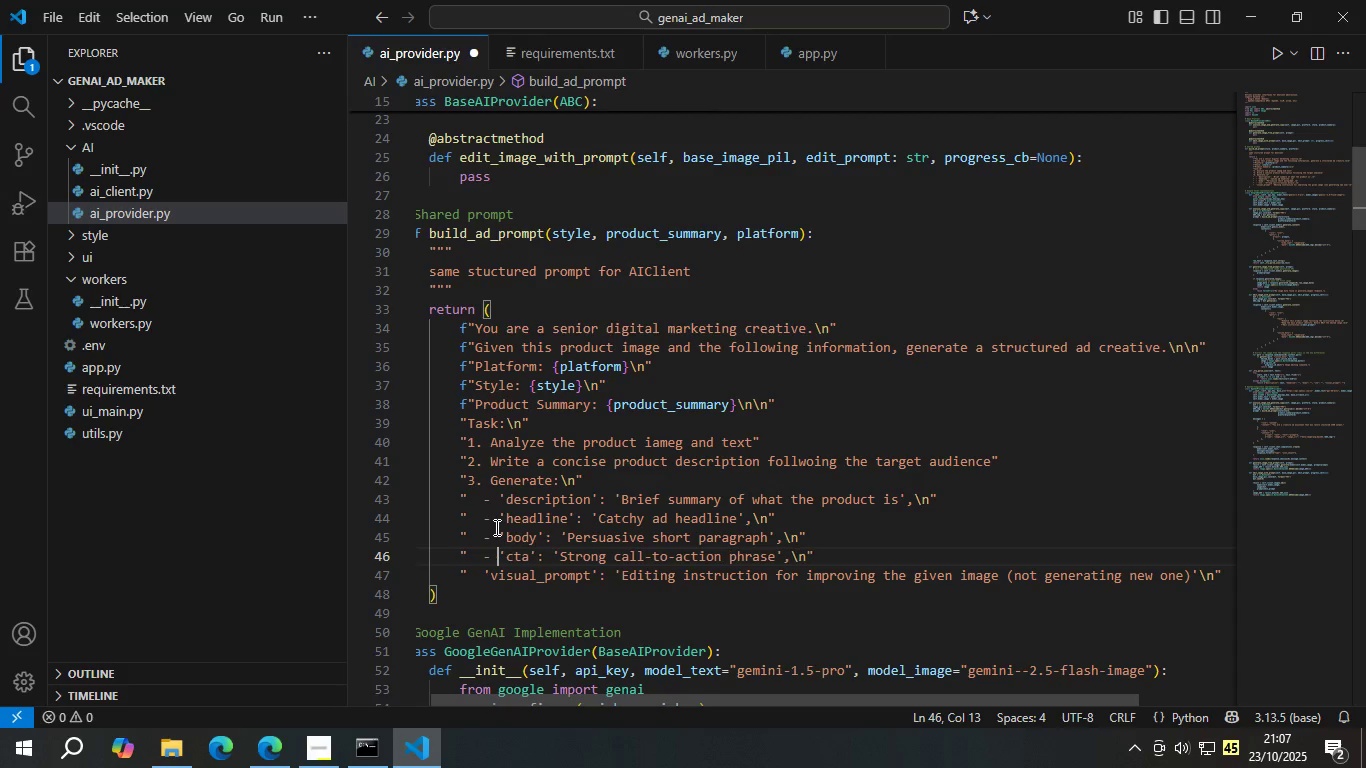 
key(Space)
 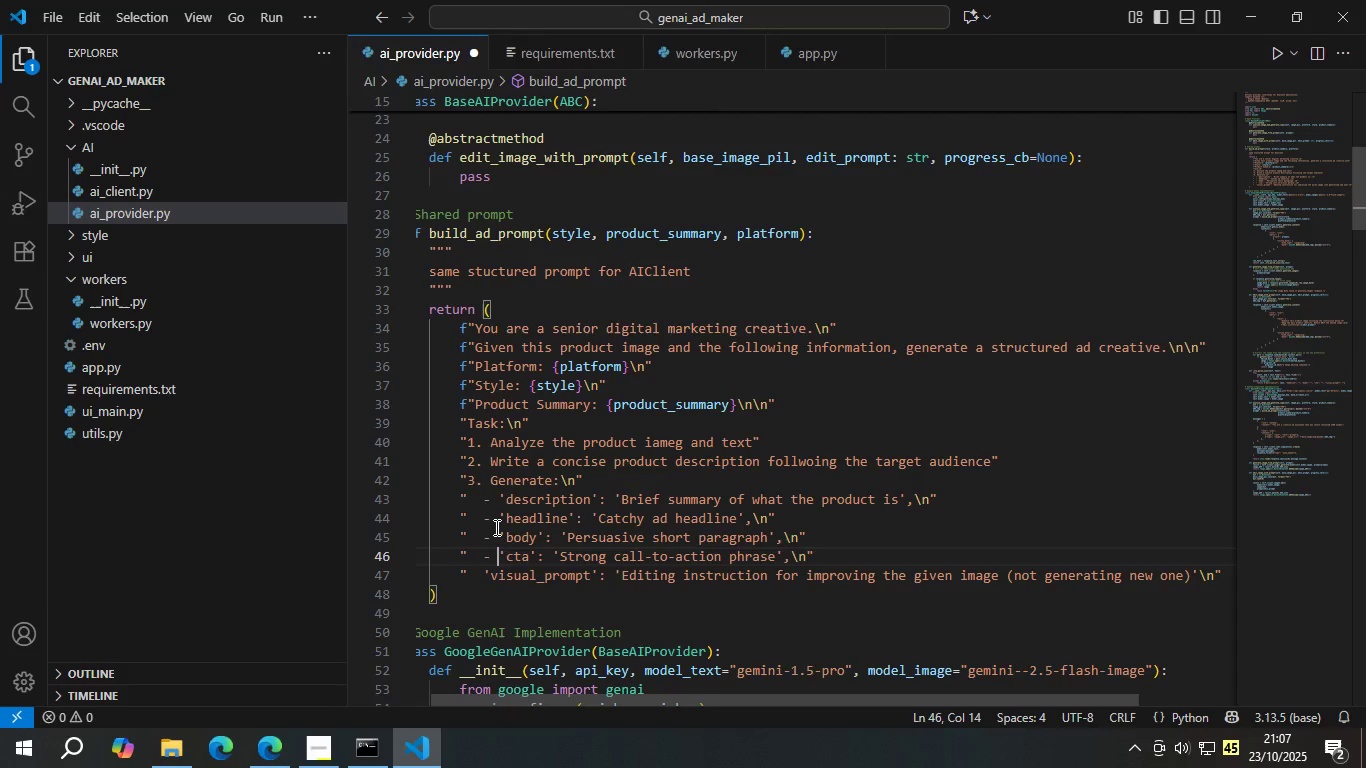 
key(ArrowDown)
 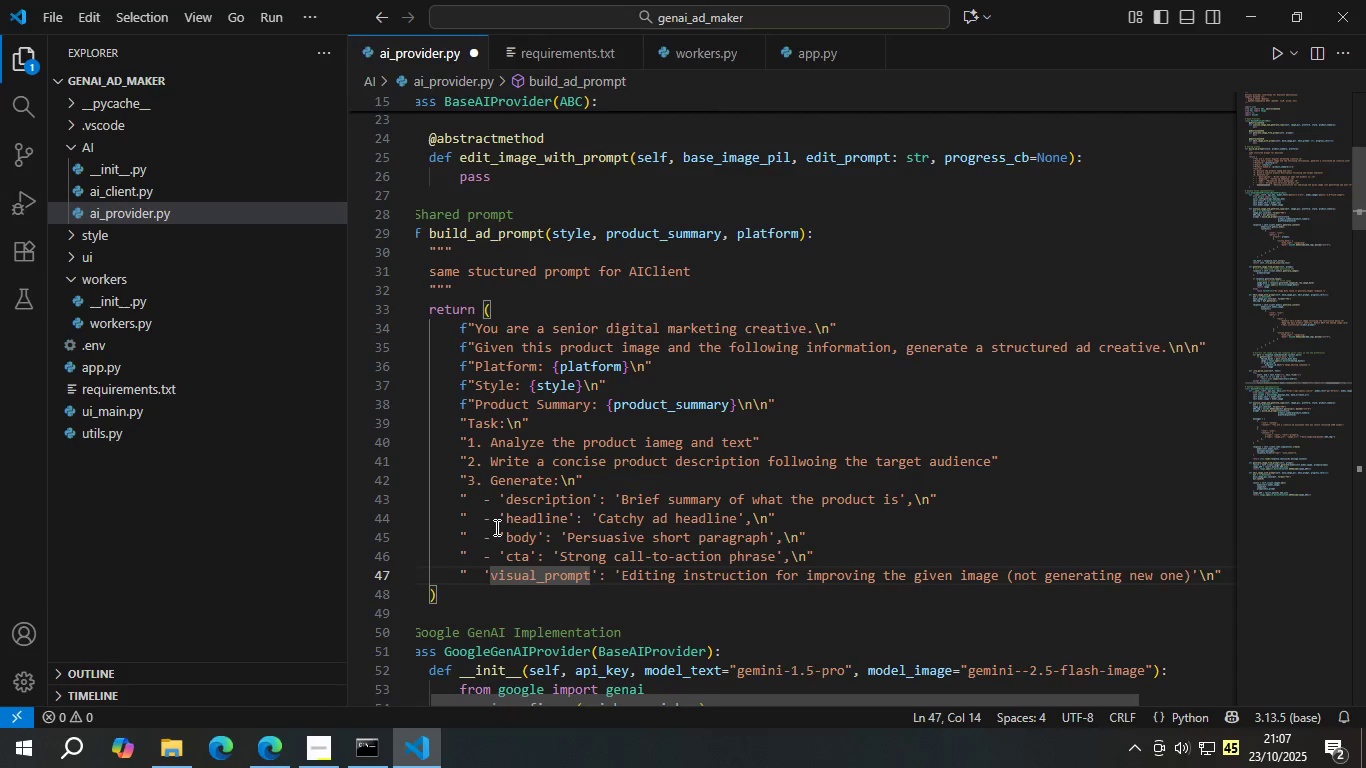 
key(ArrowLeft)
 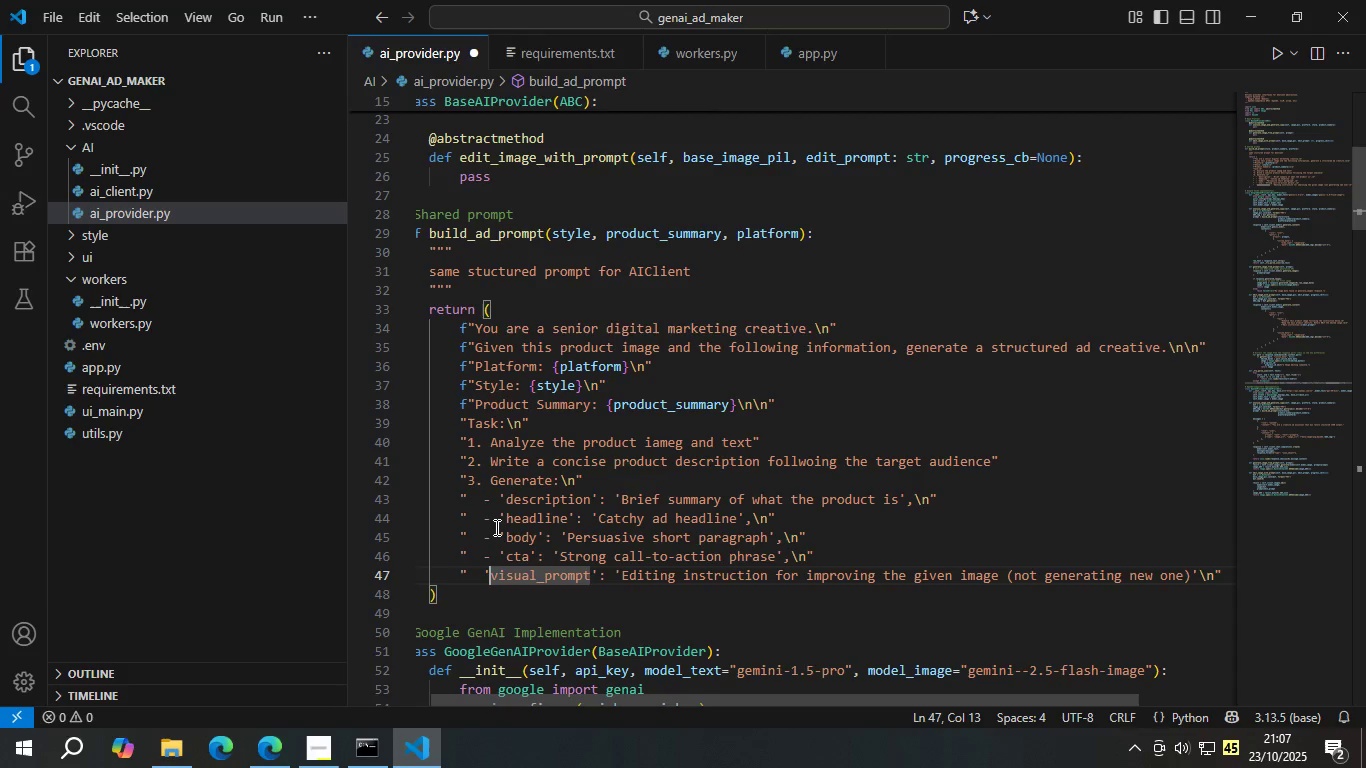 
key(ArrowLeft)
 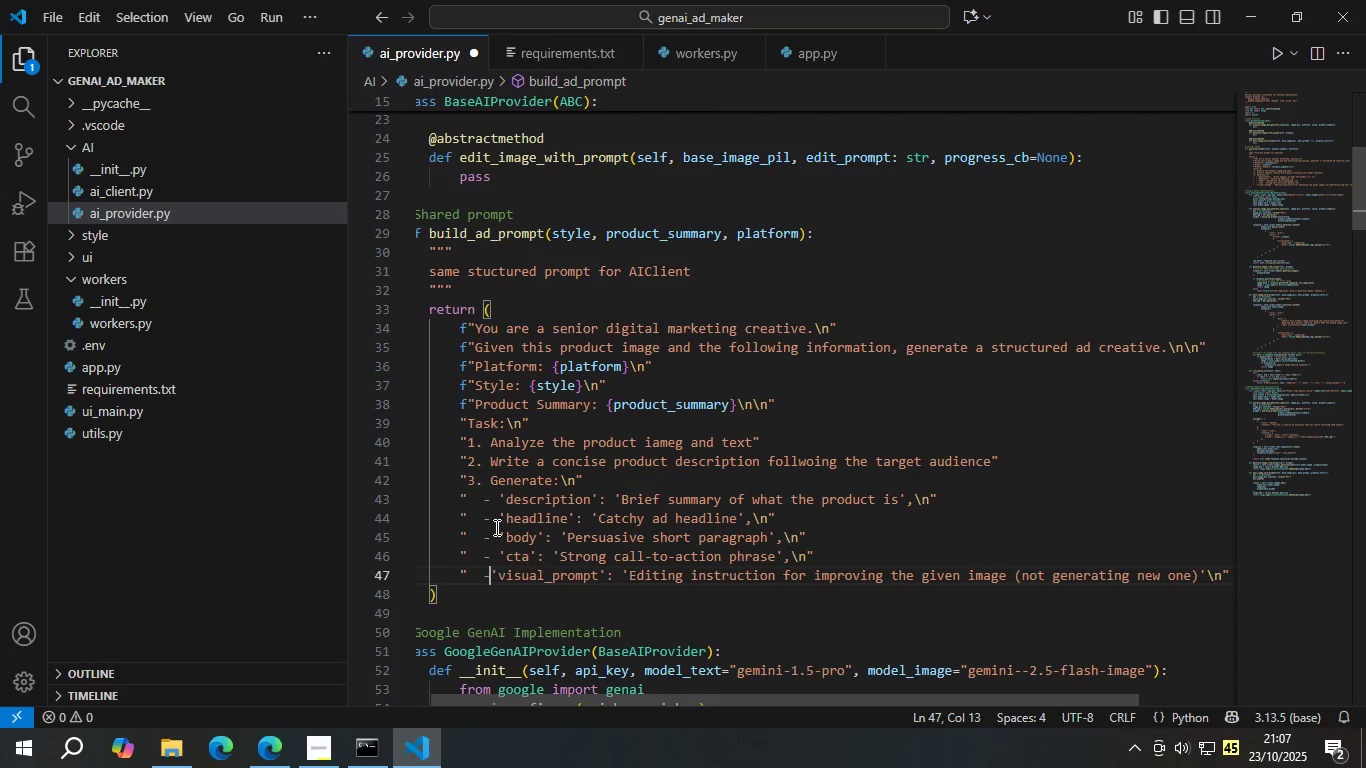 
key(Minus)
 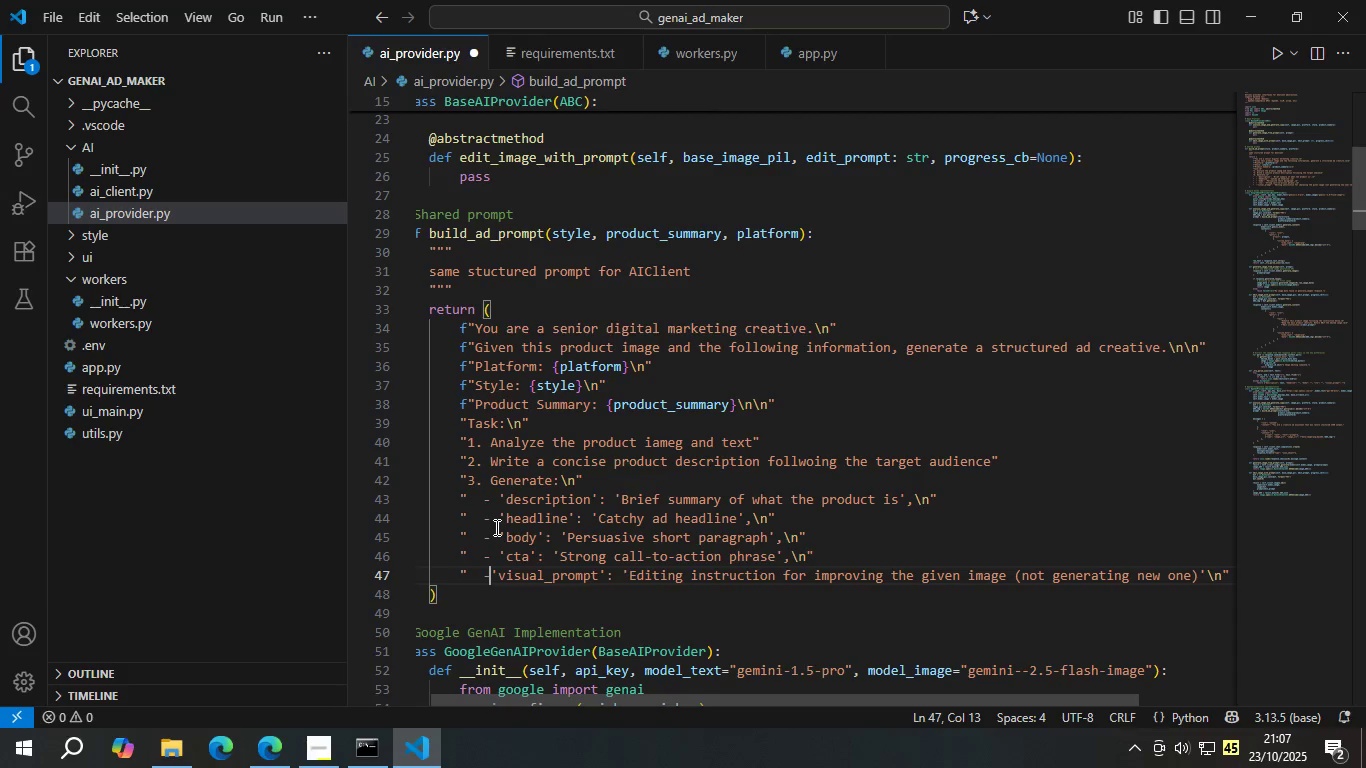 
key(Space)
 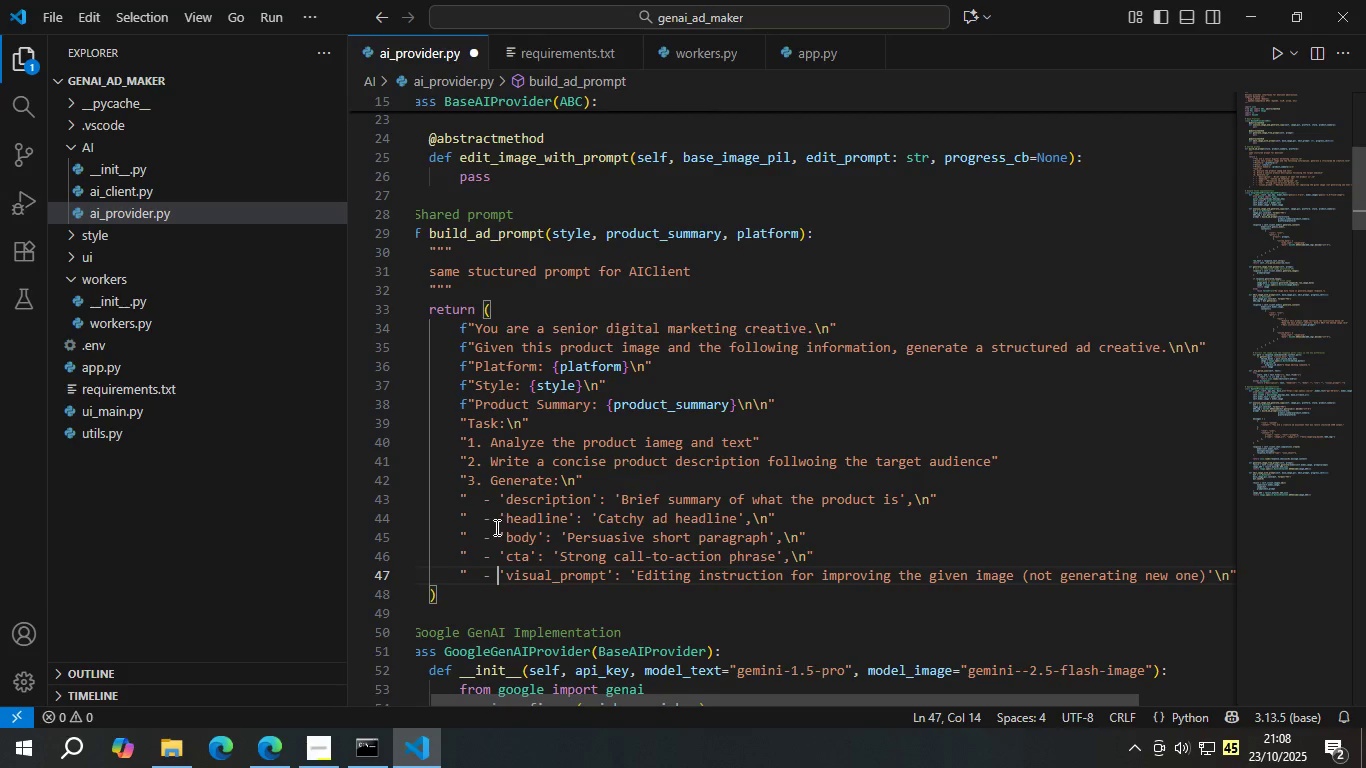 
wait(5.39)
 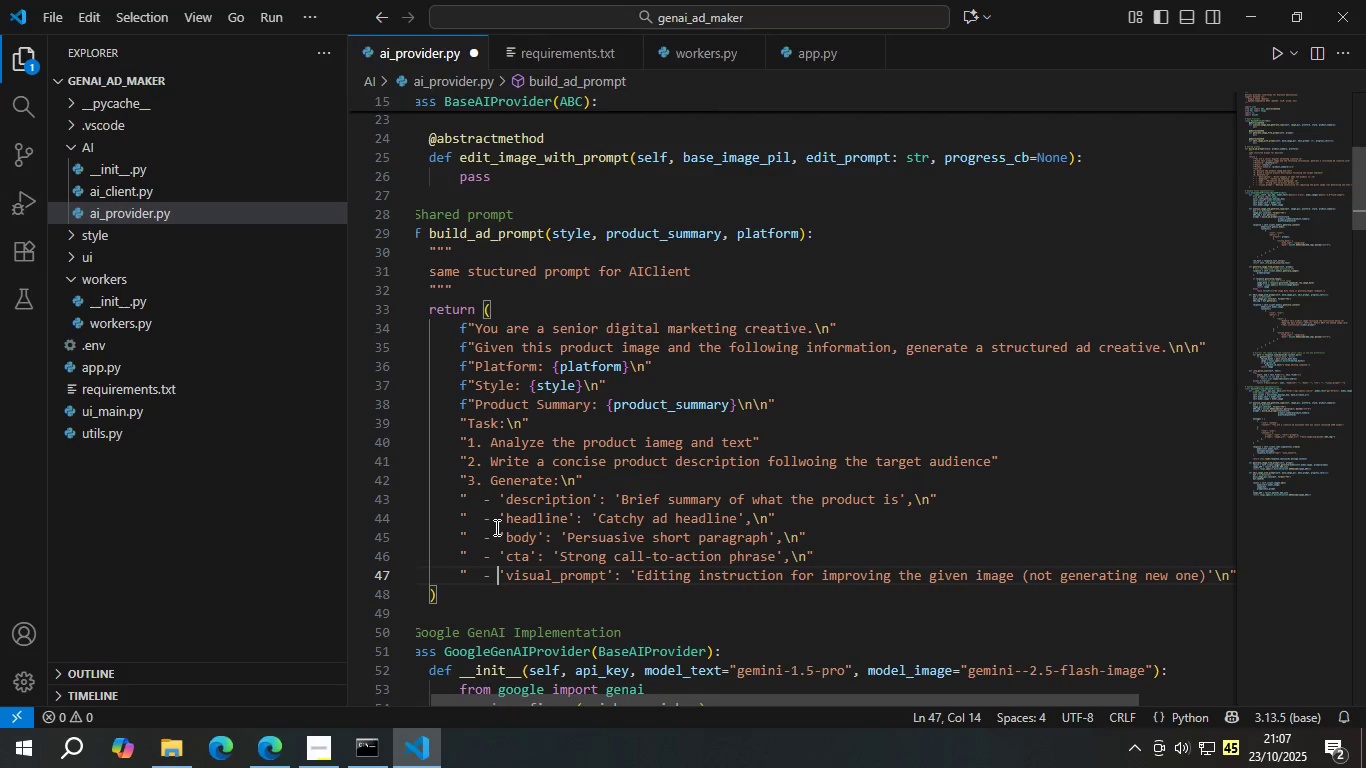 
left_click([1152, 570])
 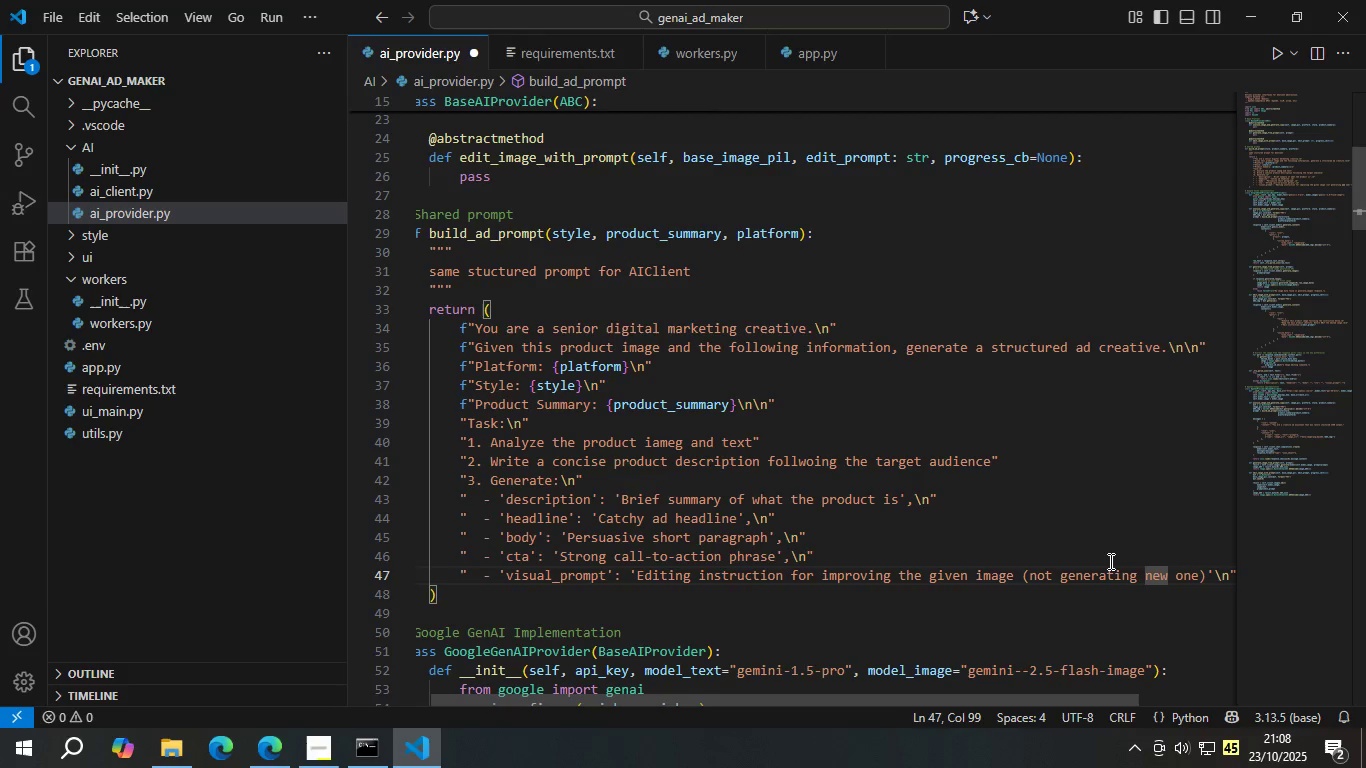 
hold_key(key=ArrowRight, duration=0.35)
 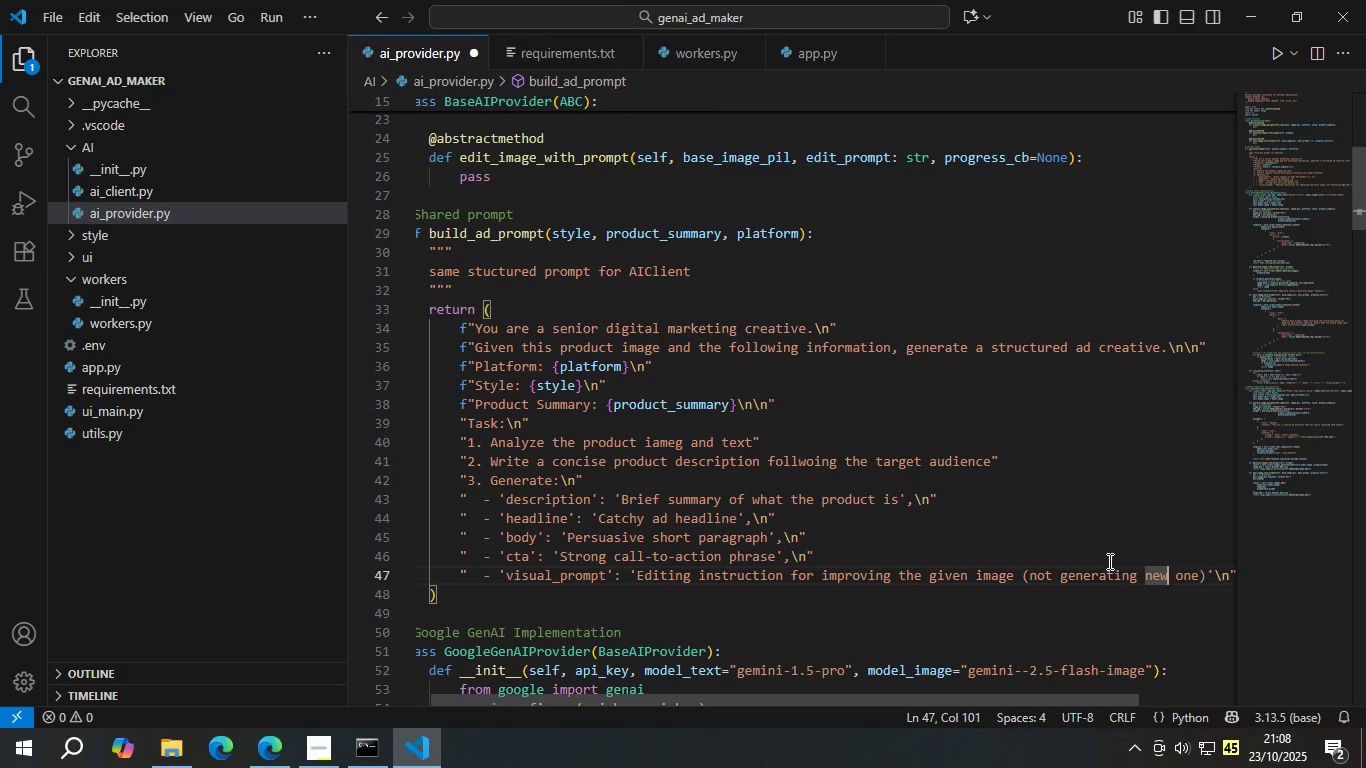 
hold_key(key=ArrowRight, duration=0.69)
 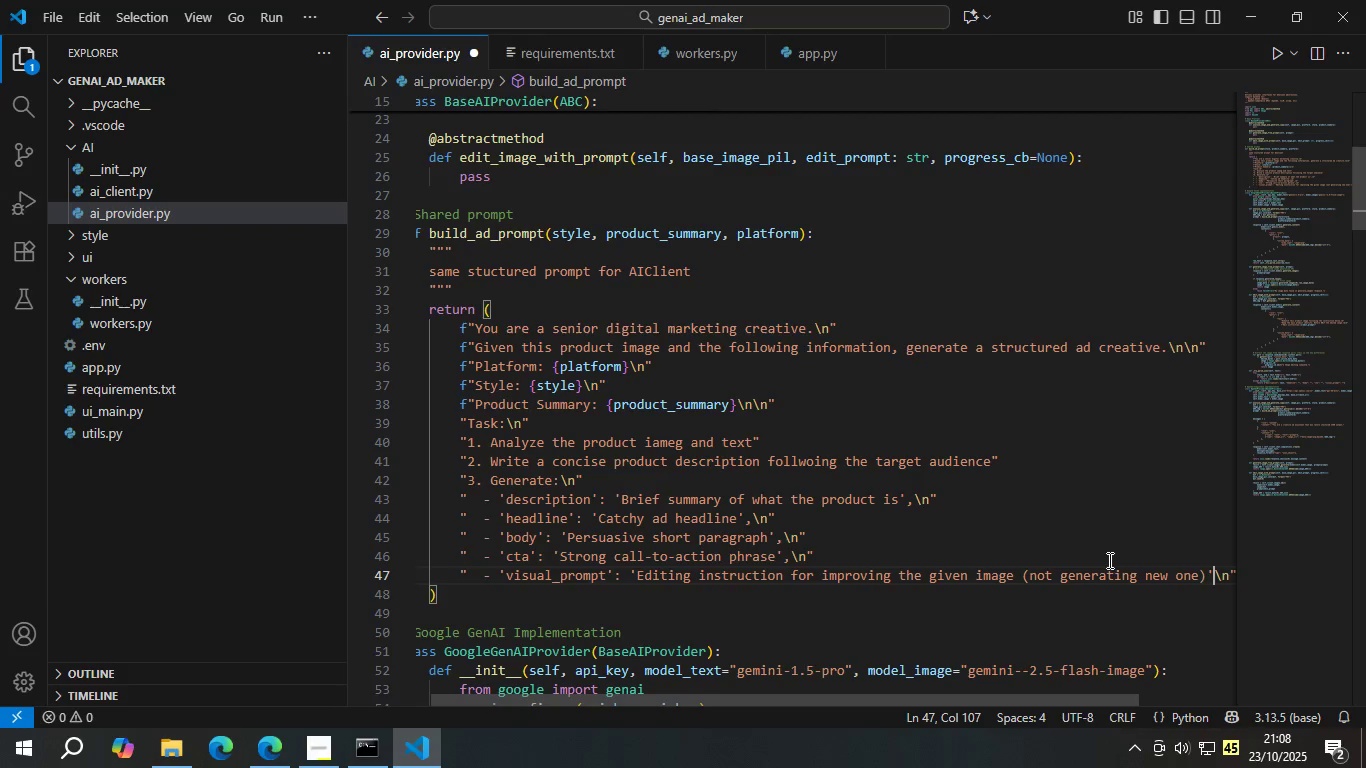 
key(ArrowRight)
 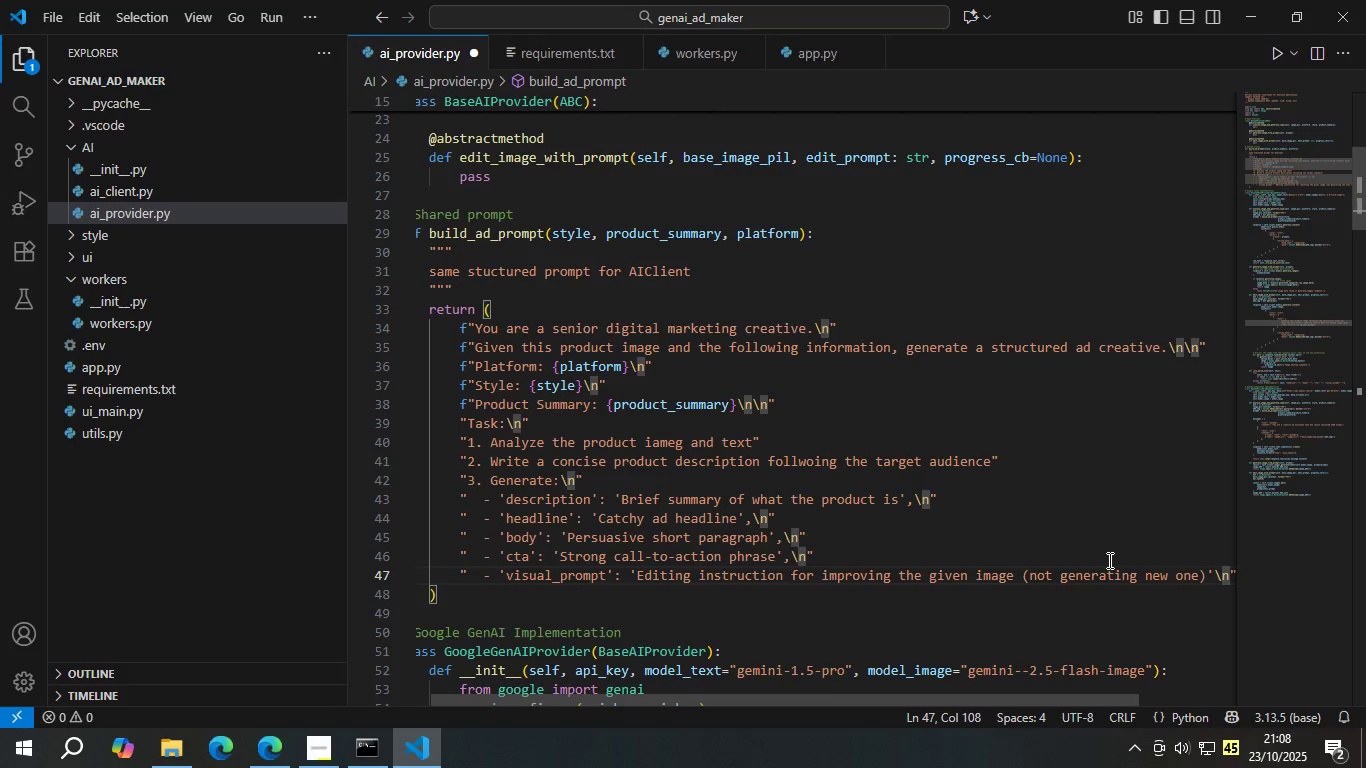 
key(ArrowRight)
 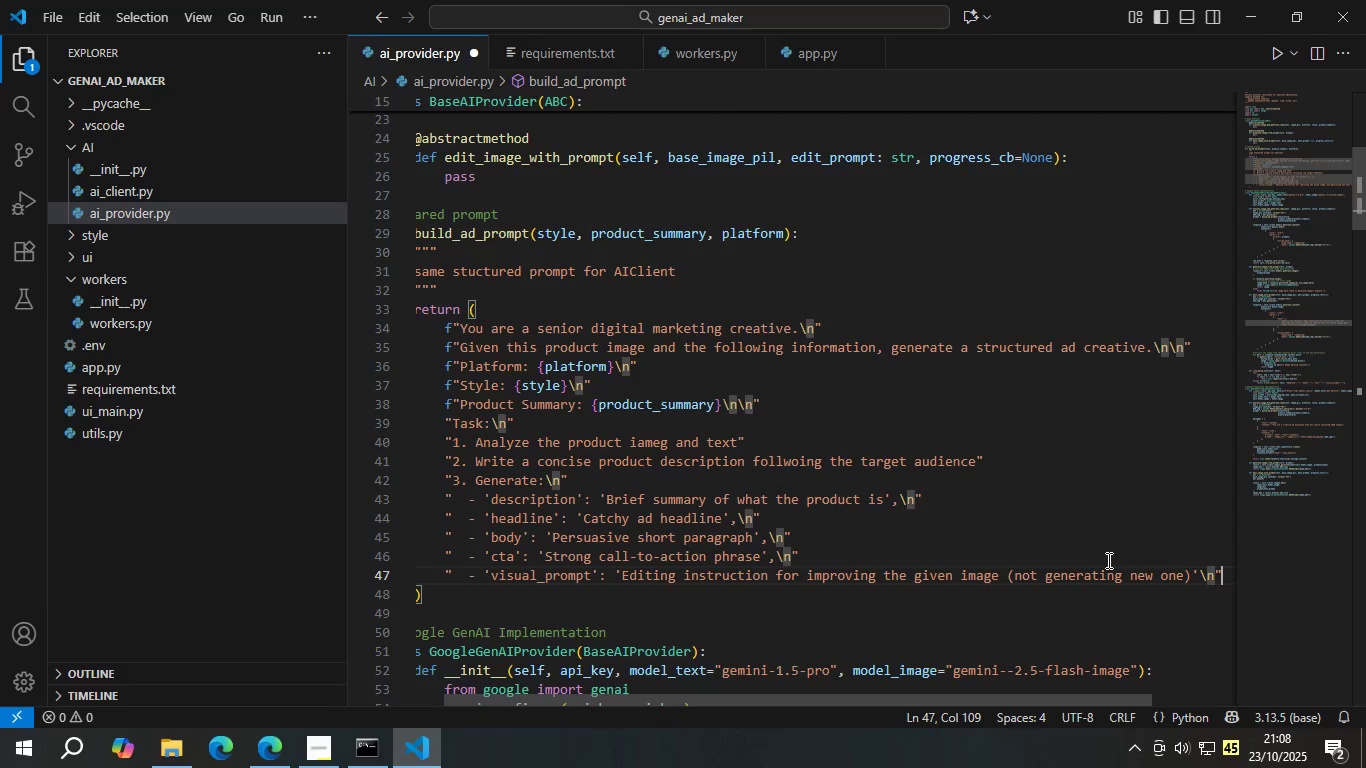 
key(ArrowRight)
 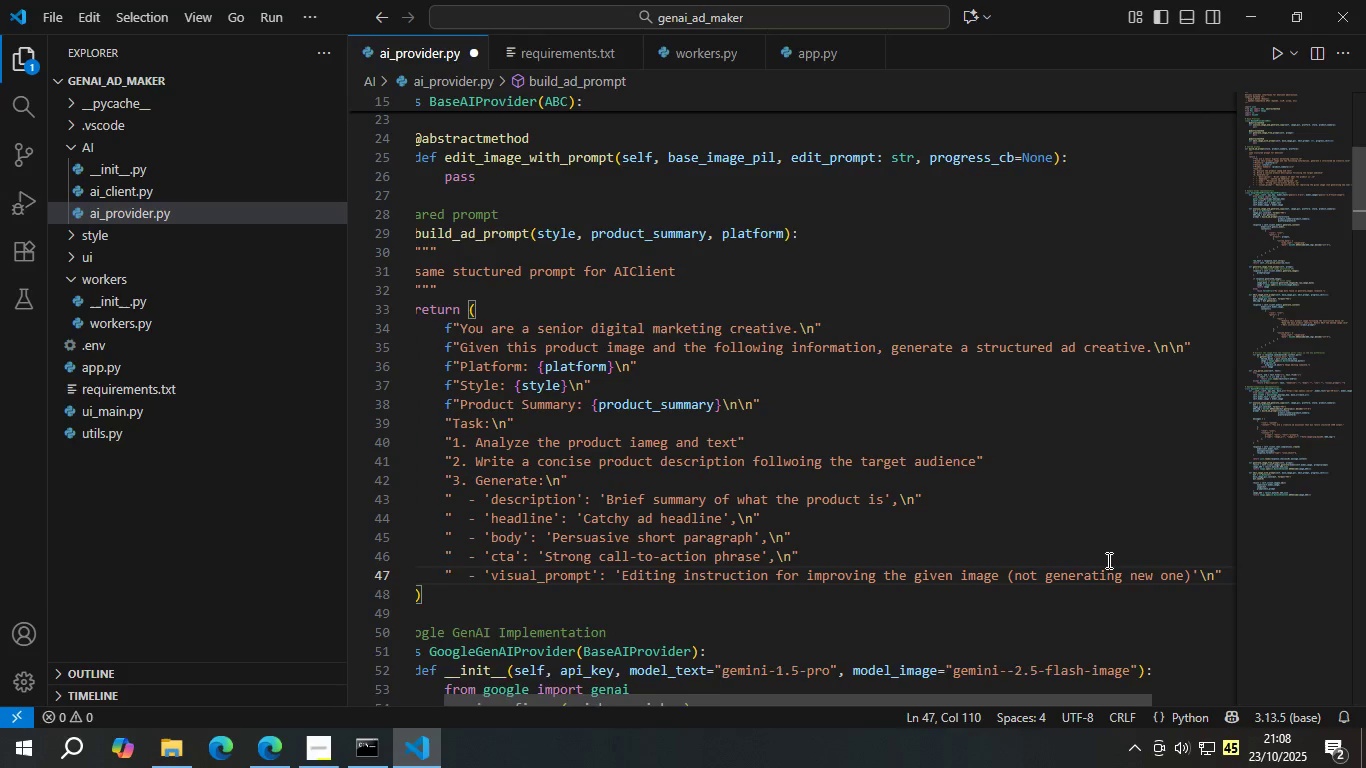 
key(Enter)
 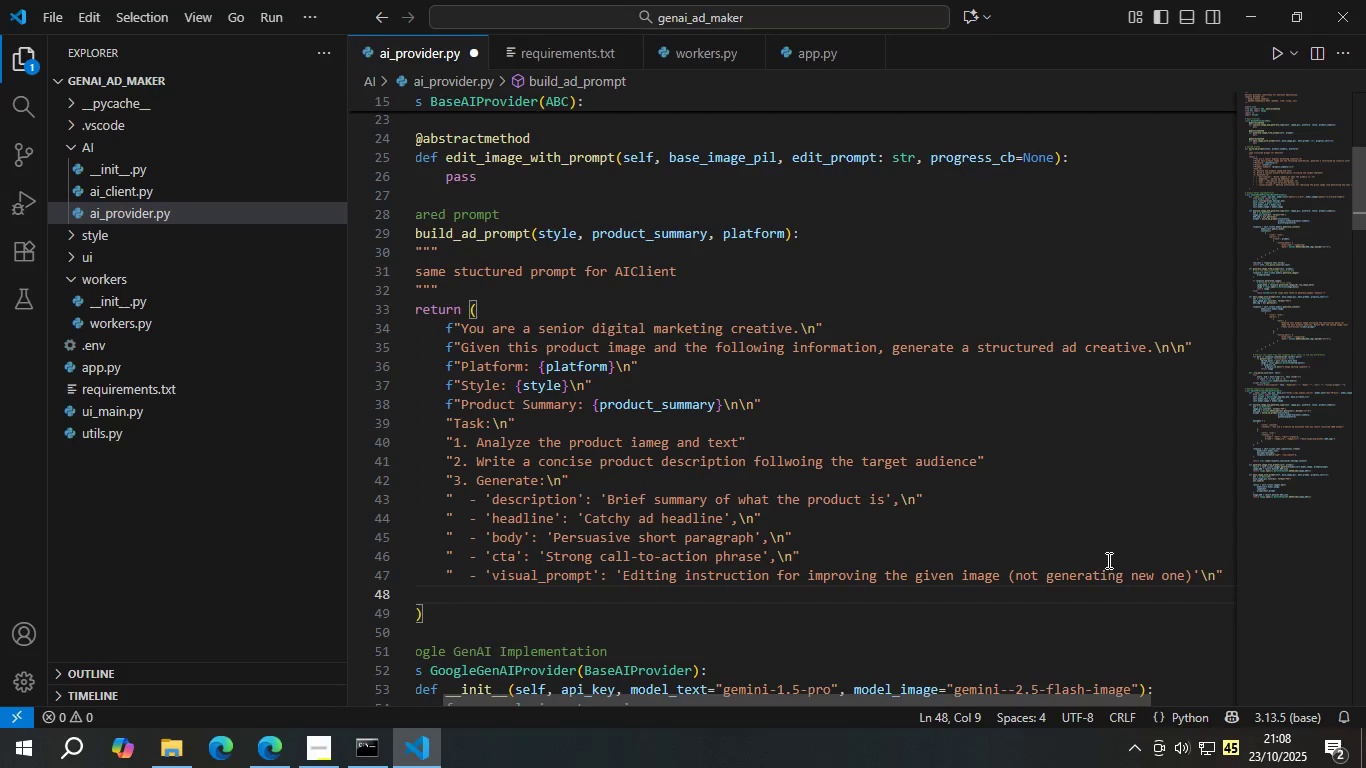 
type("Retunr al)
key(Backspace)
key(Backspace)
key(Backspace)
key(Backspace)
key(Backspace)
type(en )
key(Backspace)
key(Backspace)
key(Backspace)
type(rn all output strictly in JSON format:\n)
 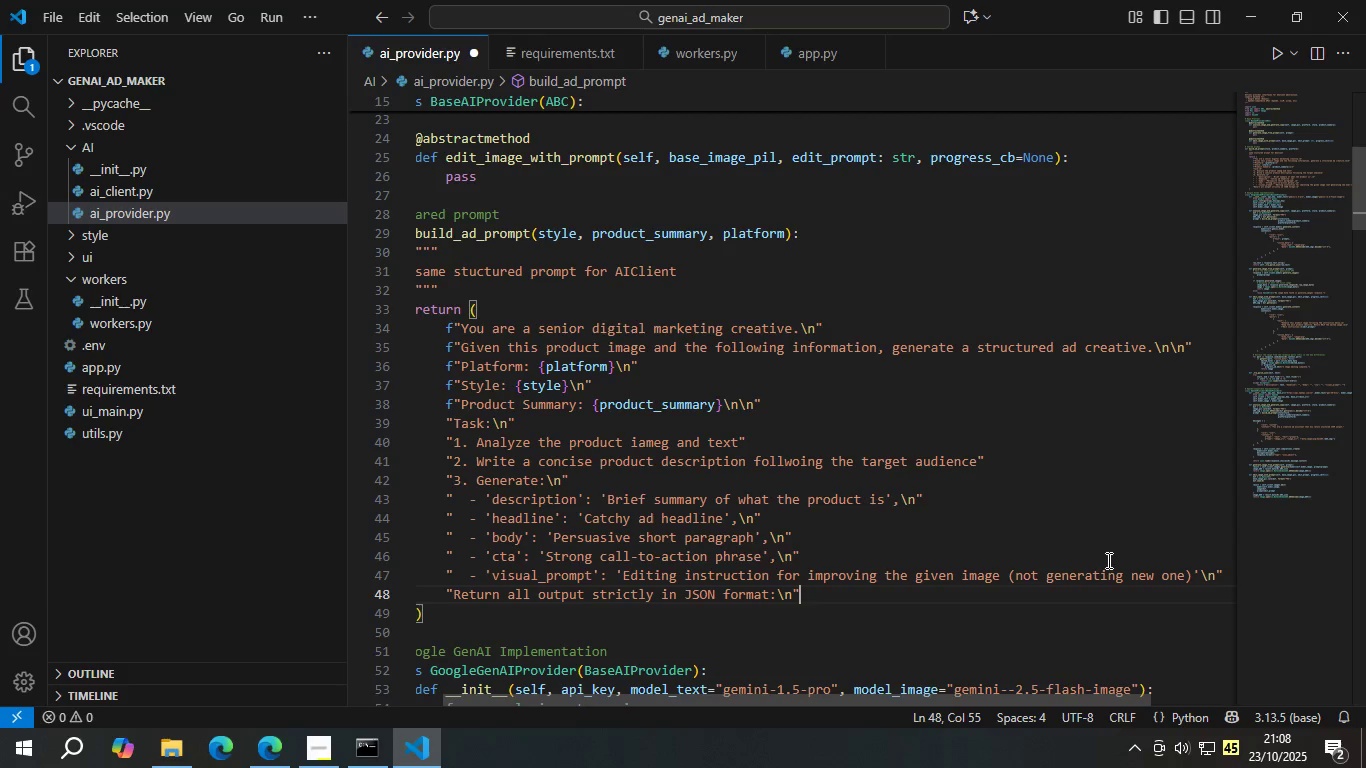 
 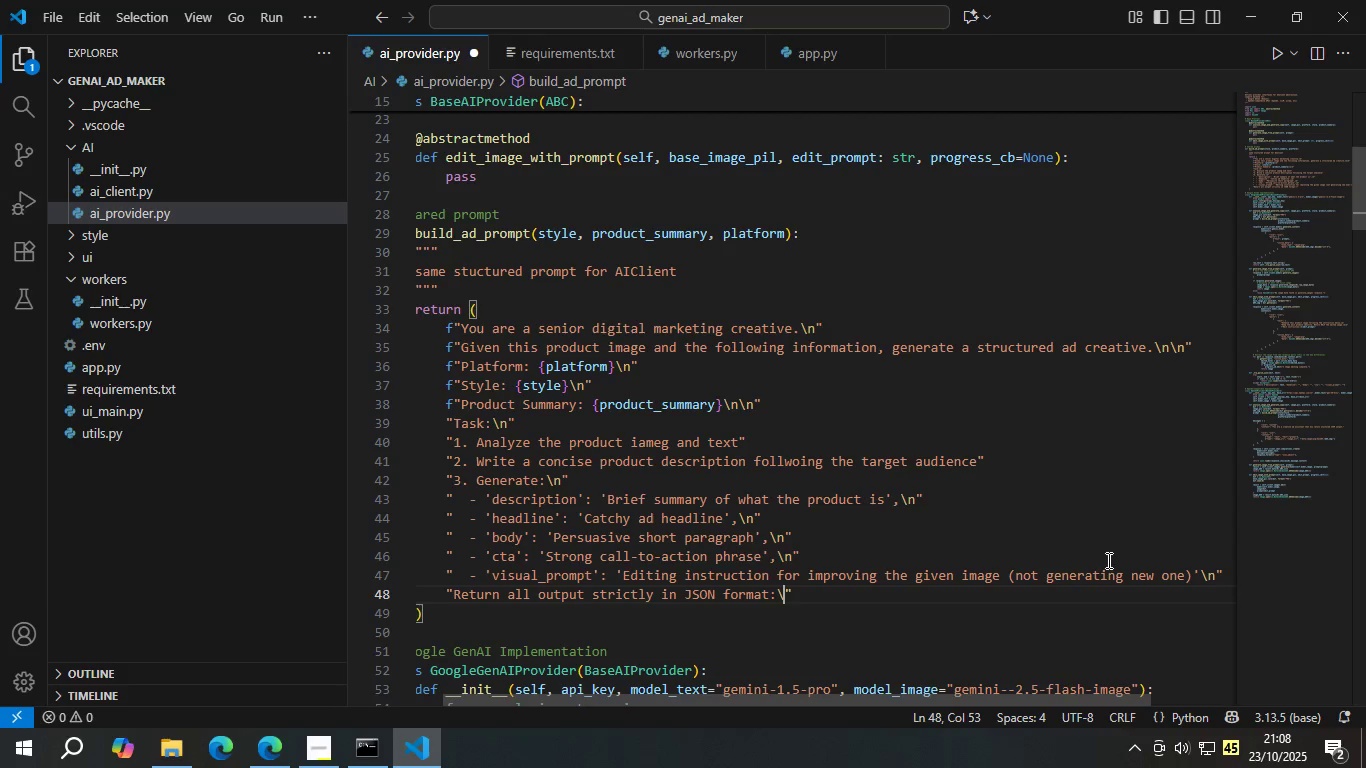 
key(ArrowRight)
 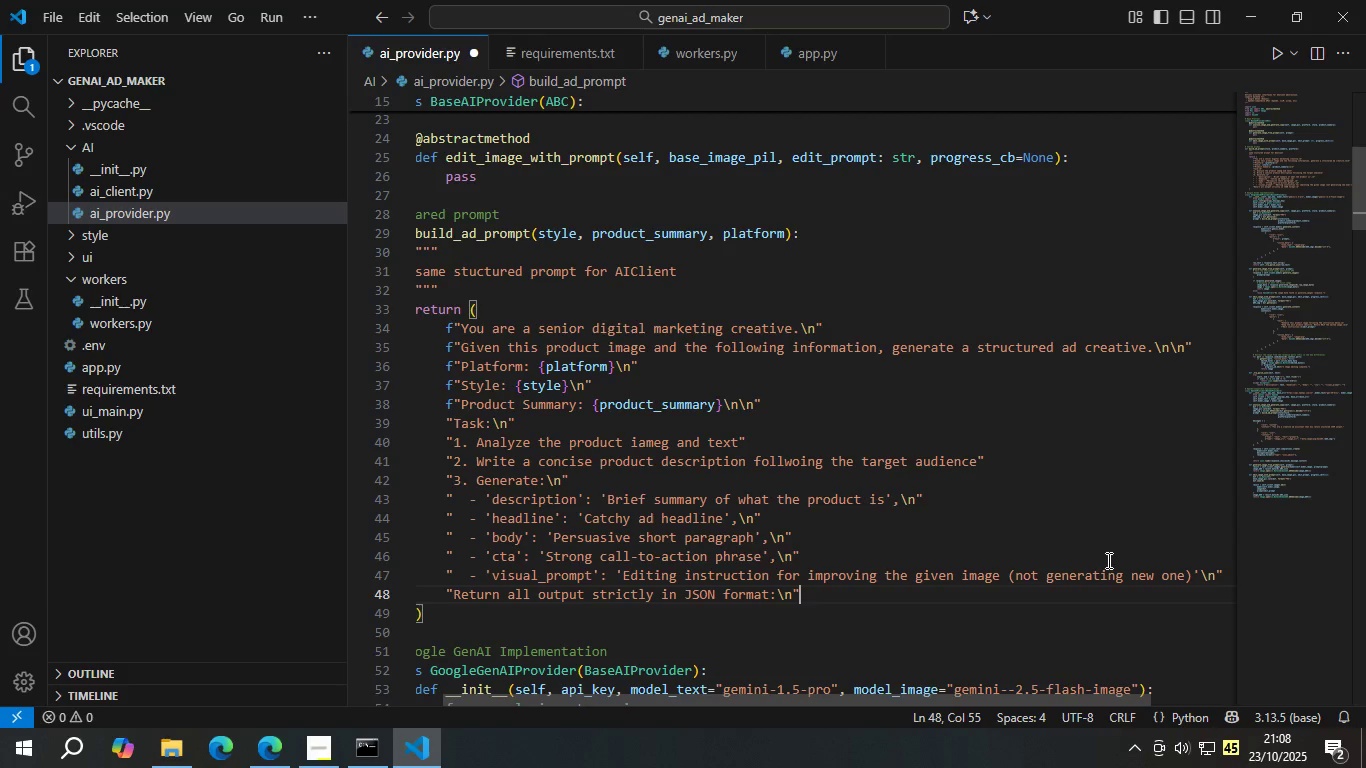 
key(Enter)
 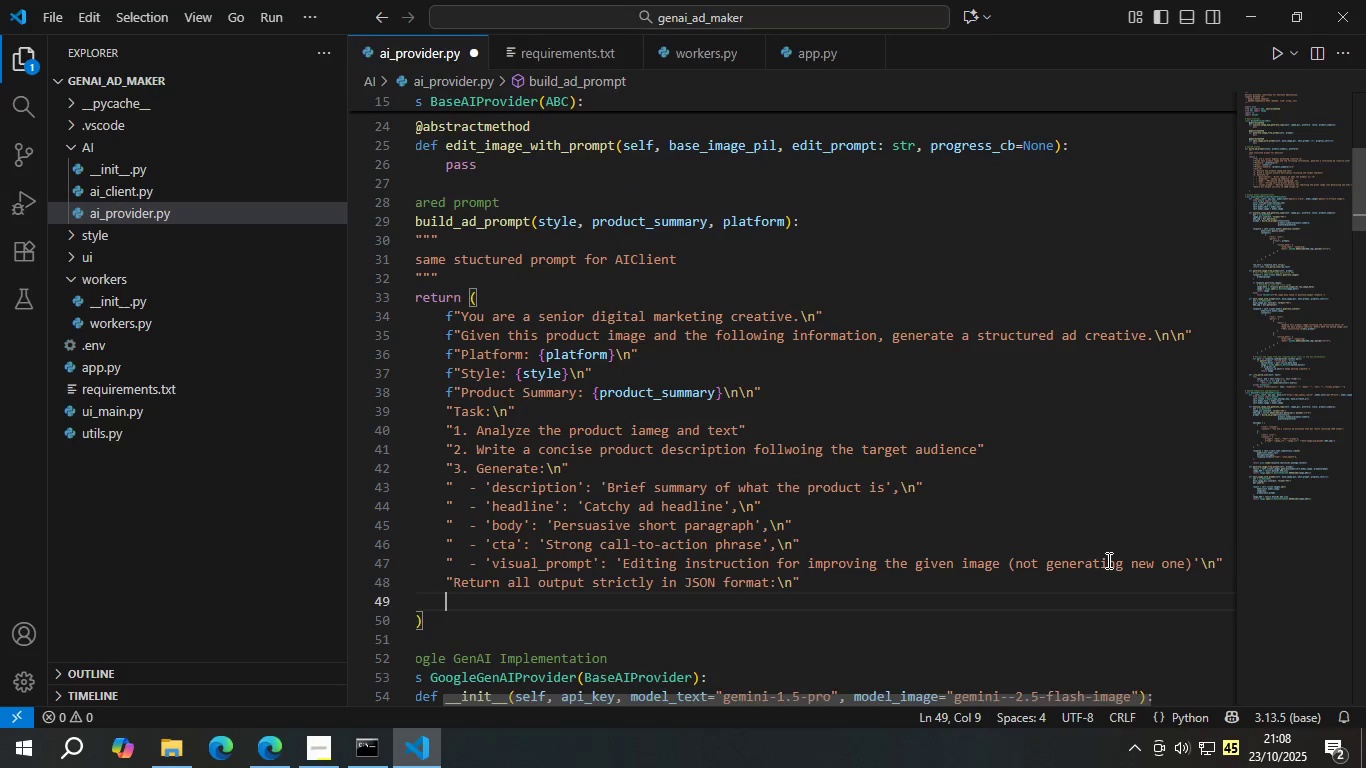 
key(Shift+Quote)
 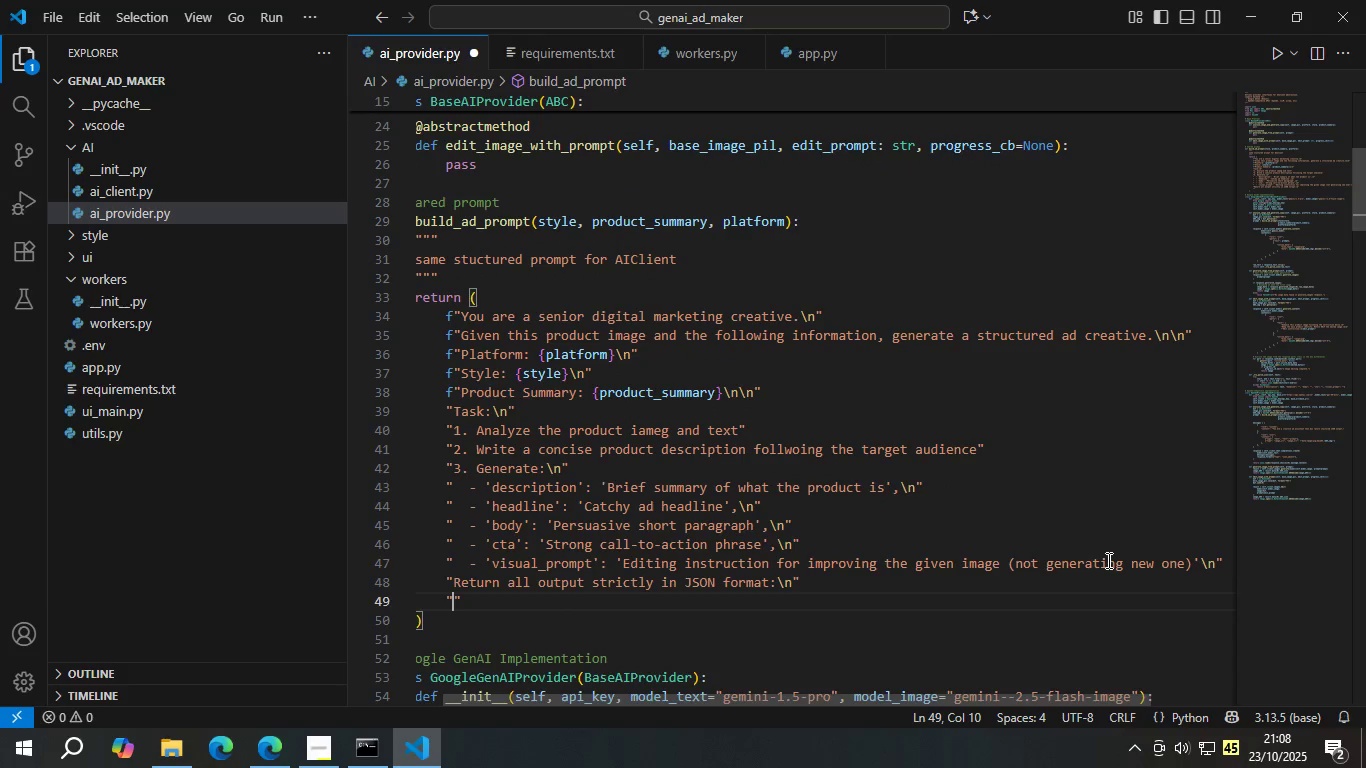 
hold_key(key=ShiftLeft, duration=0.65)
 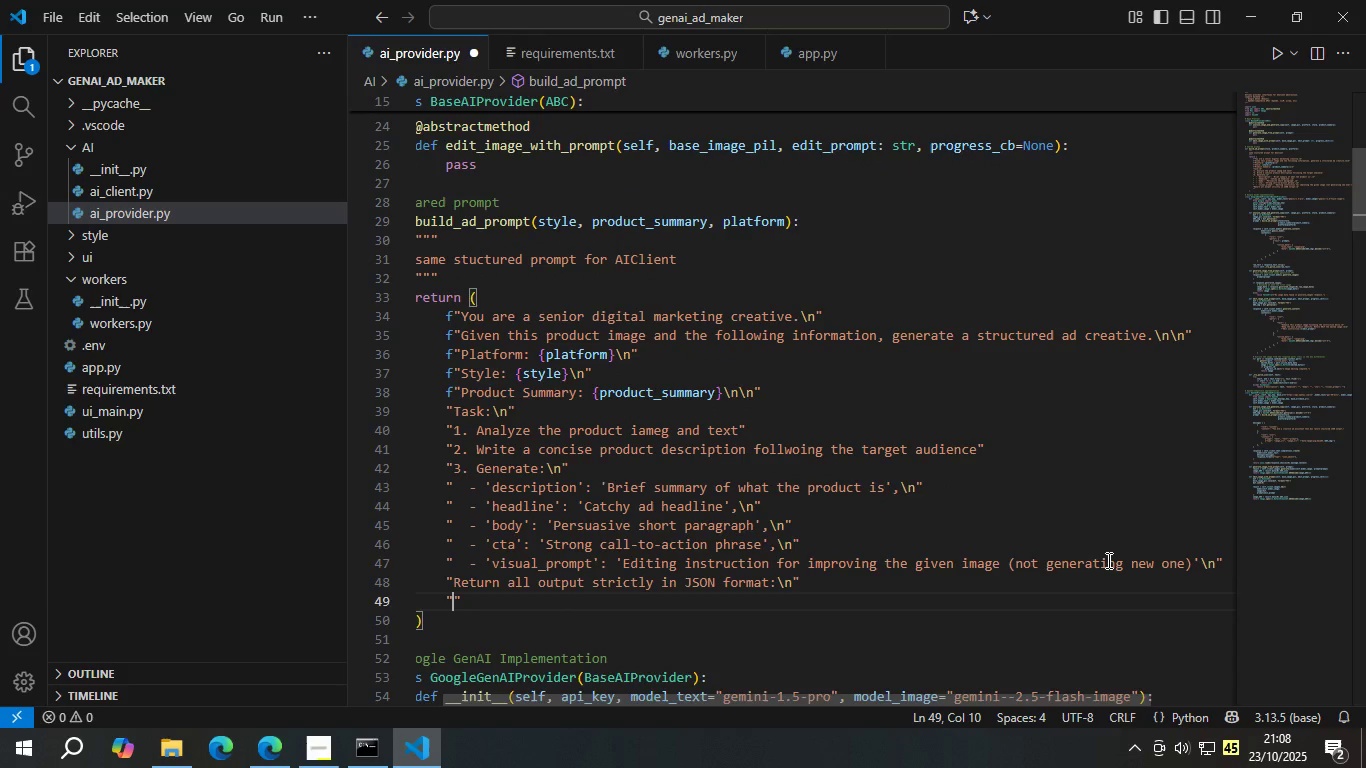 
key(Shift+BracketLeft)
 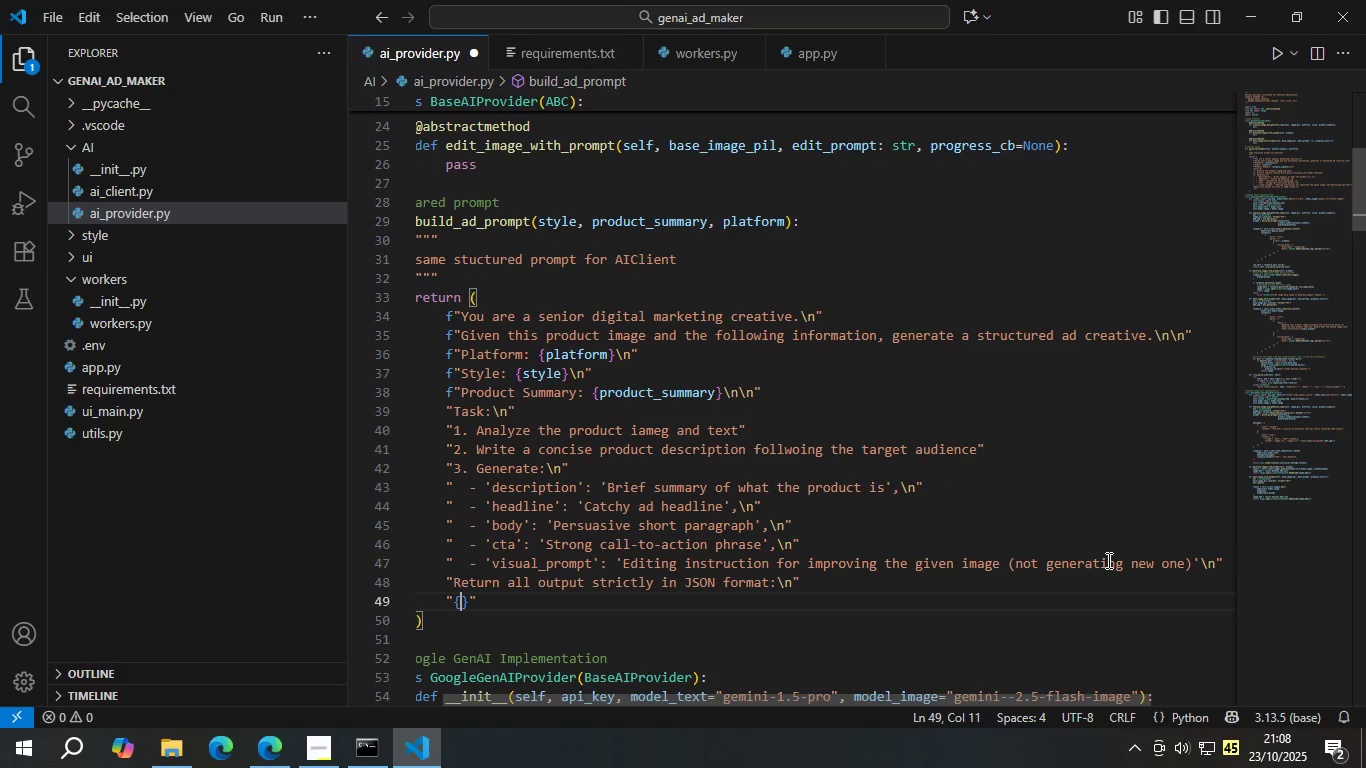 
key(Backslash)
 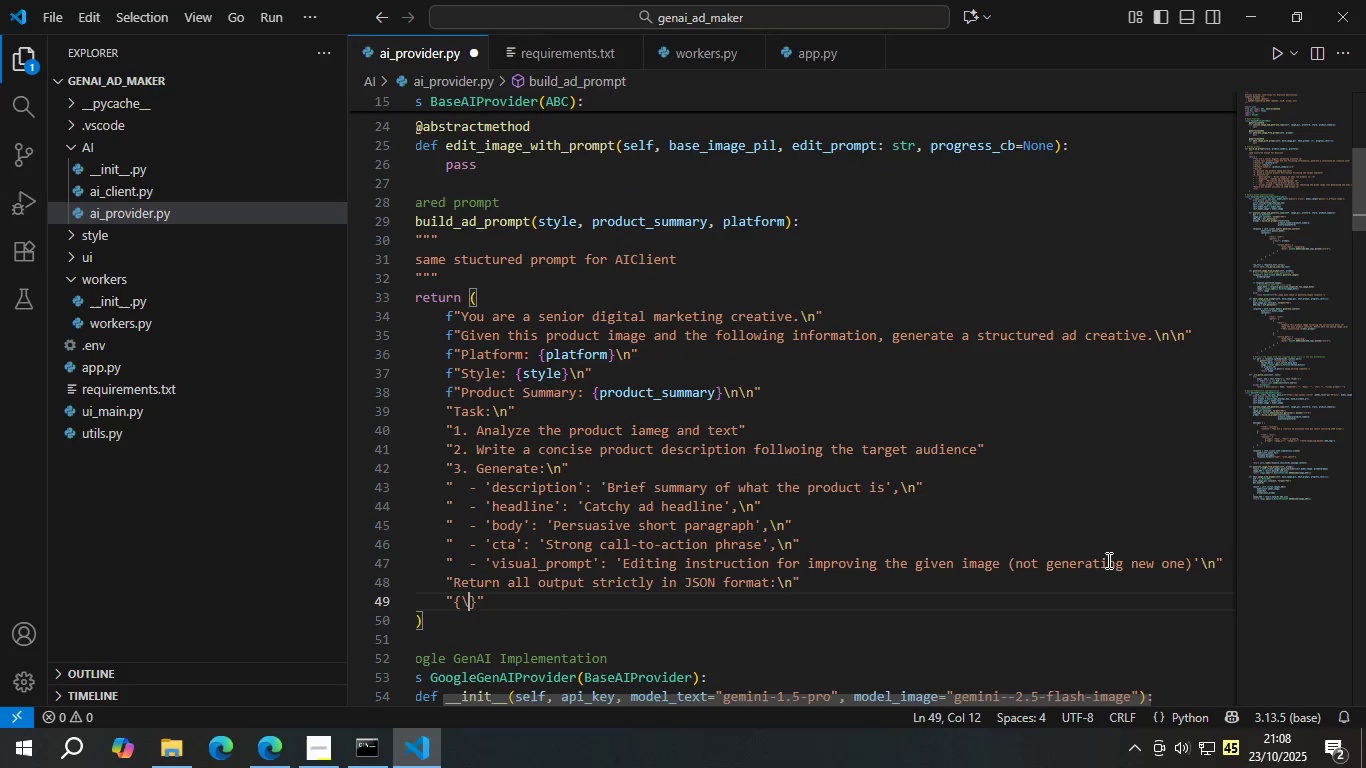 
key(N)
 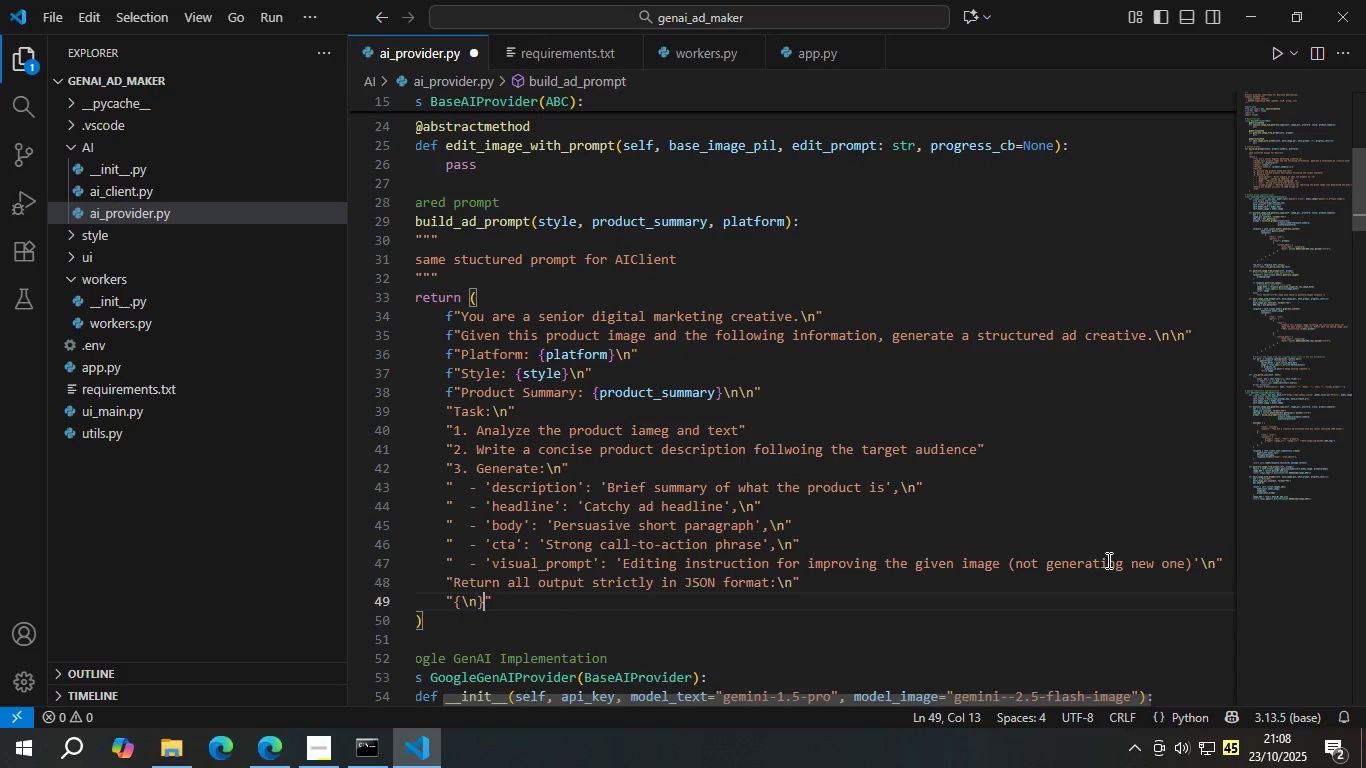 
key(ArrowRight)
 